 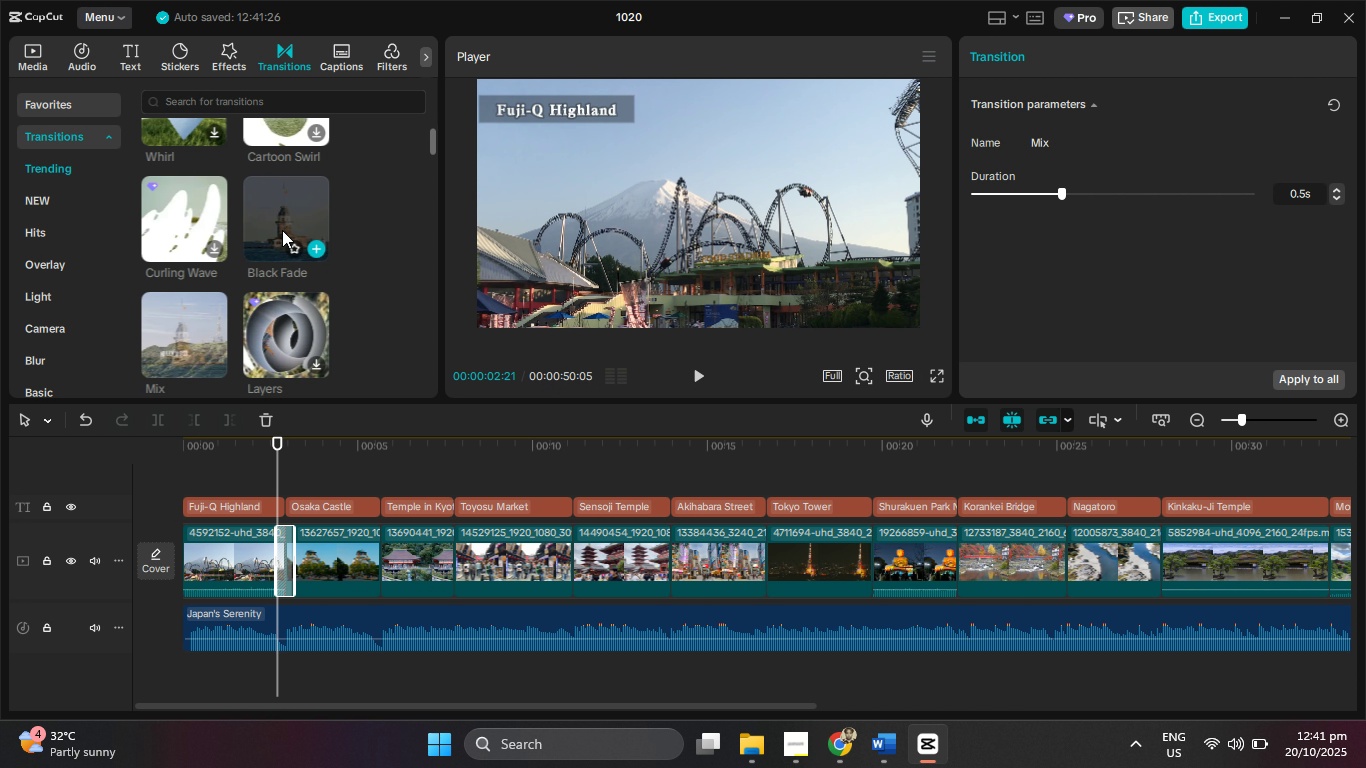 
scroll: coordinate [308, 273], scroll_direction: down, amount: 7.0
 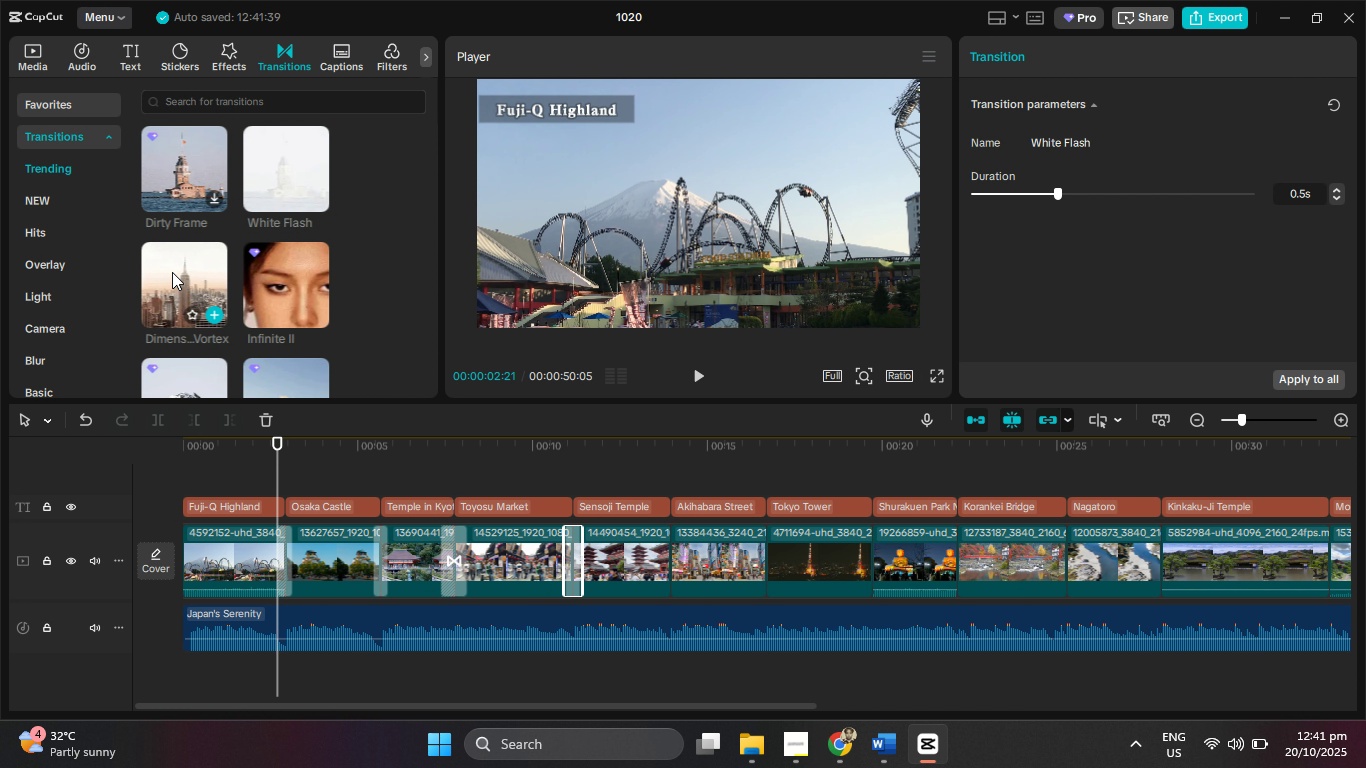 
mouse_move([658, 549])
 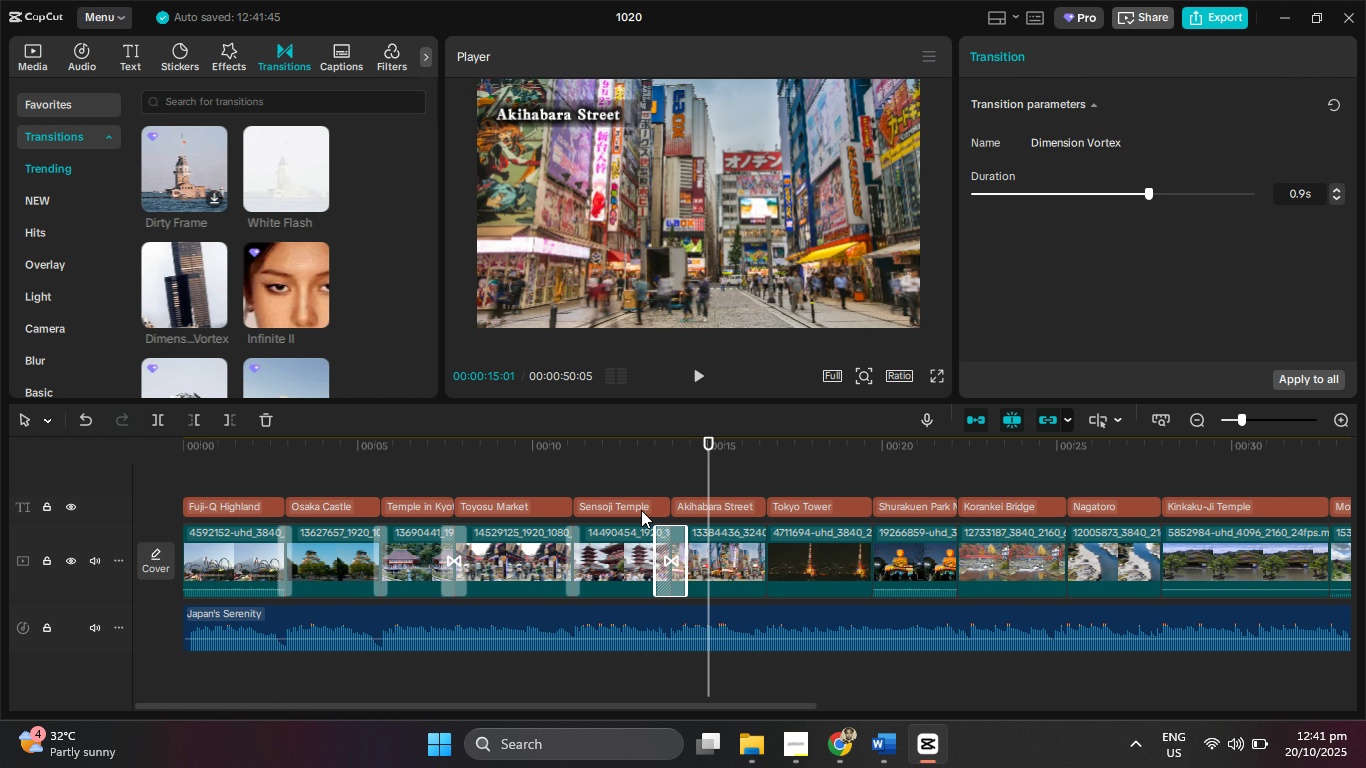 
wait(5.68)
 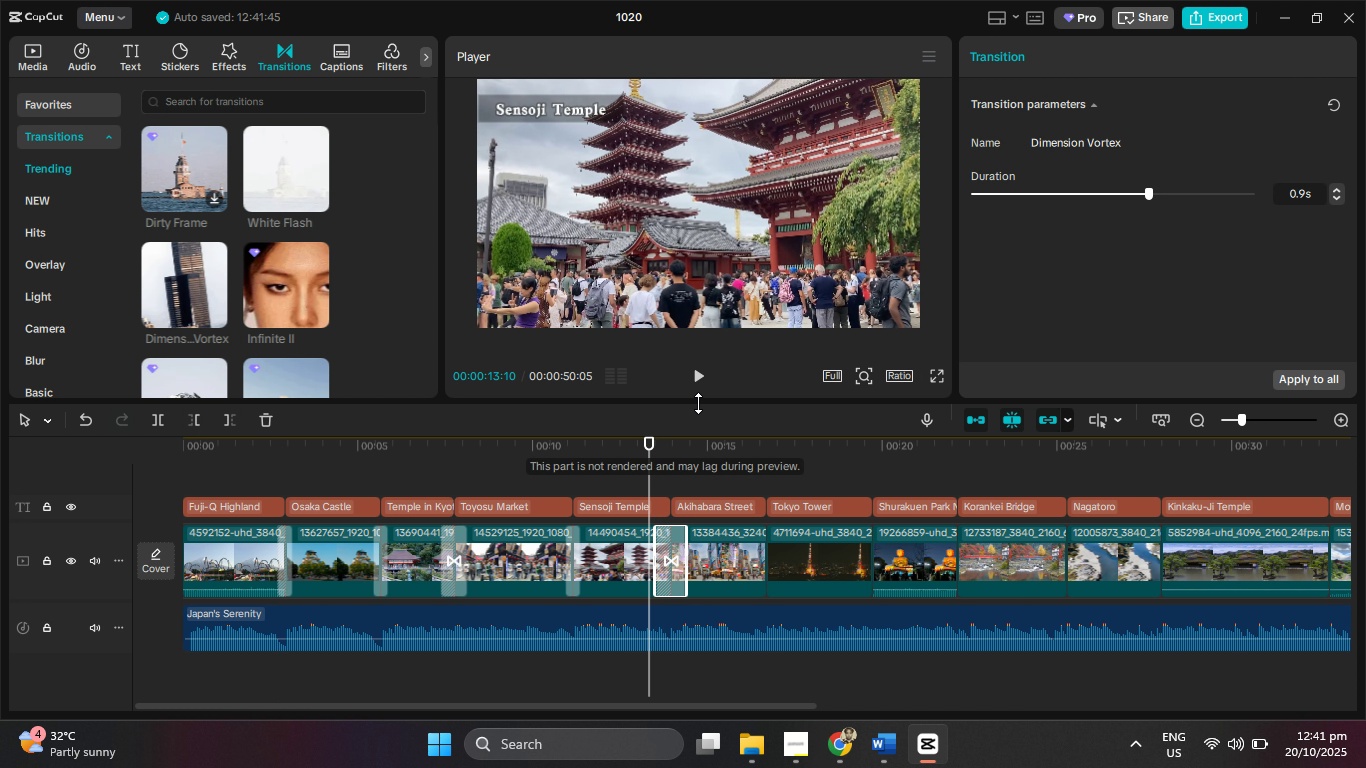 
left_click([704, 374])
 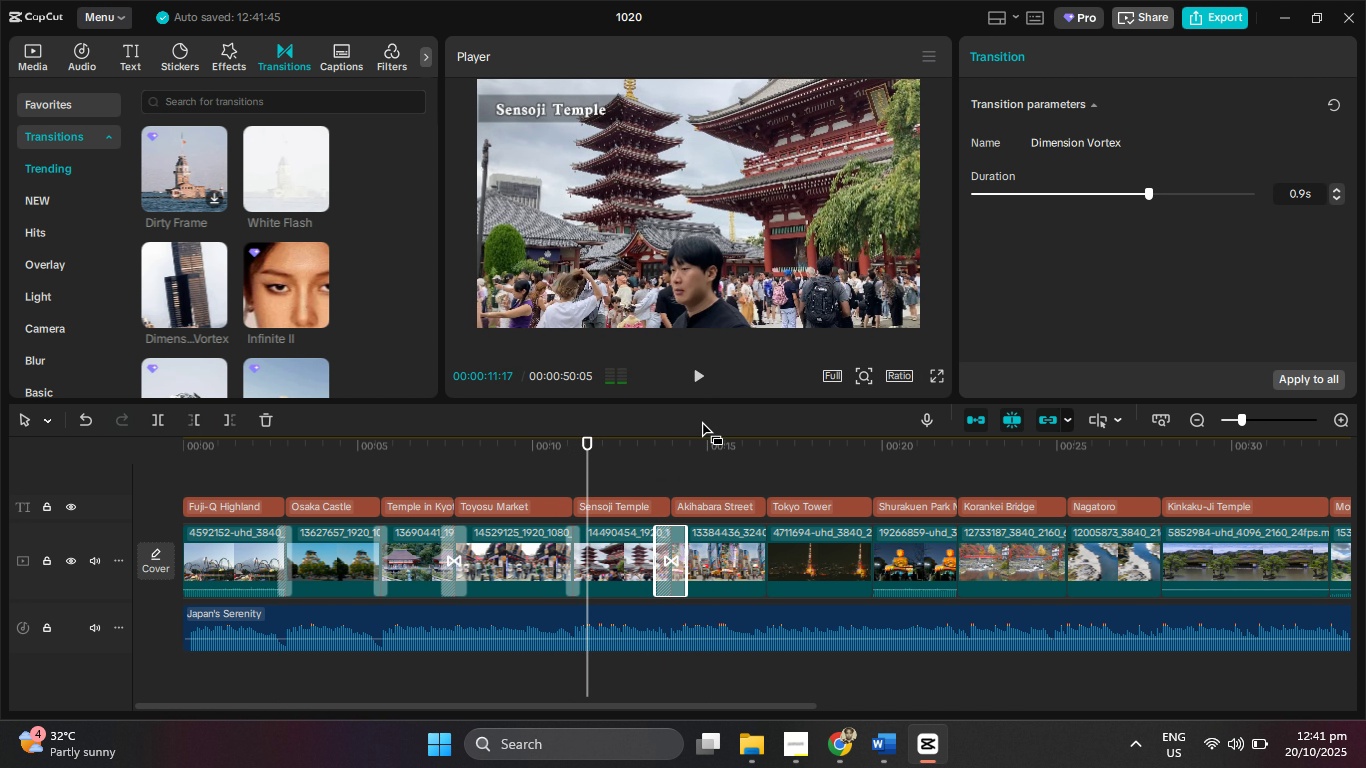 
left_click([697, 372])
 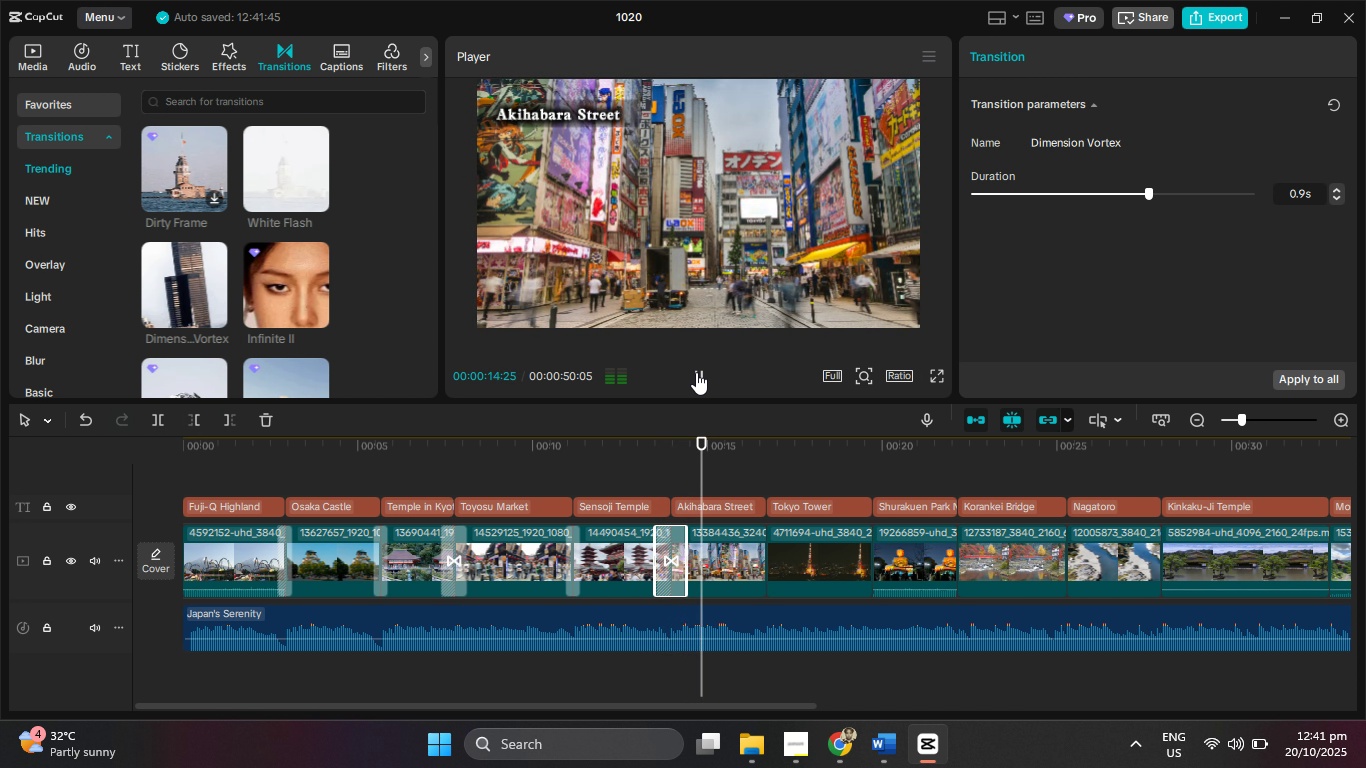 
left_click([696, 372])
 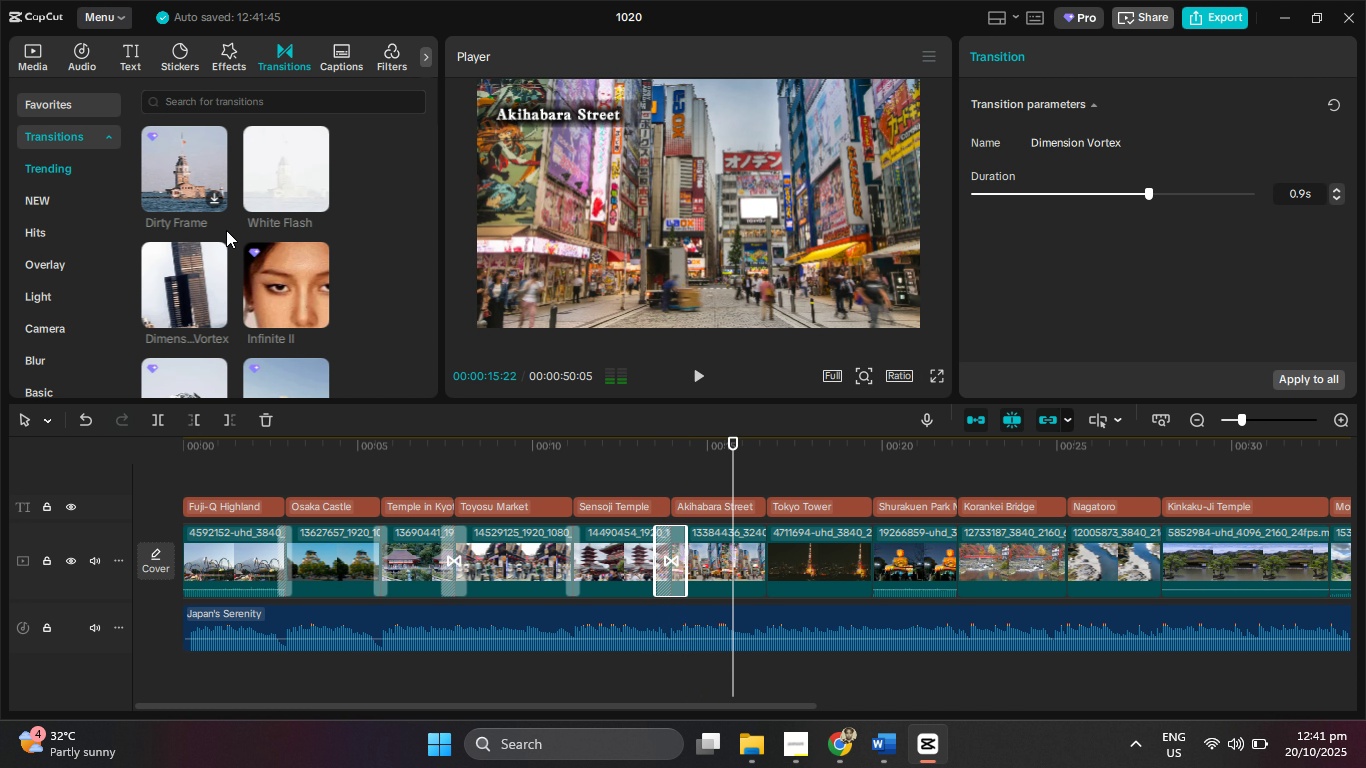 
scroll: coordinate [227, 230], scroll_direction: down, amount: 2.0
 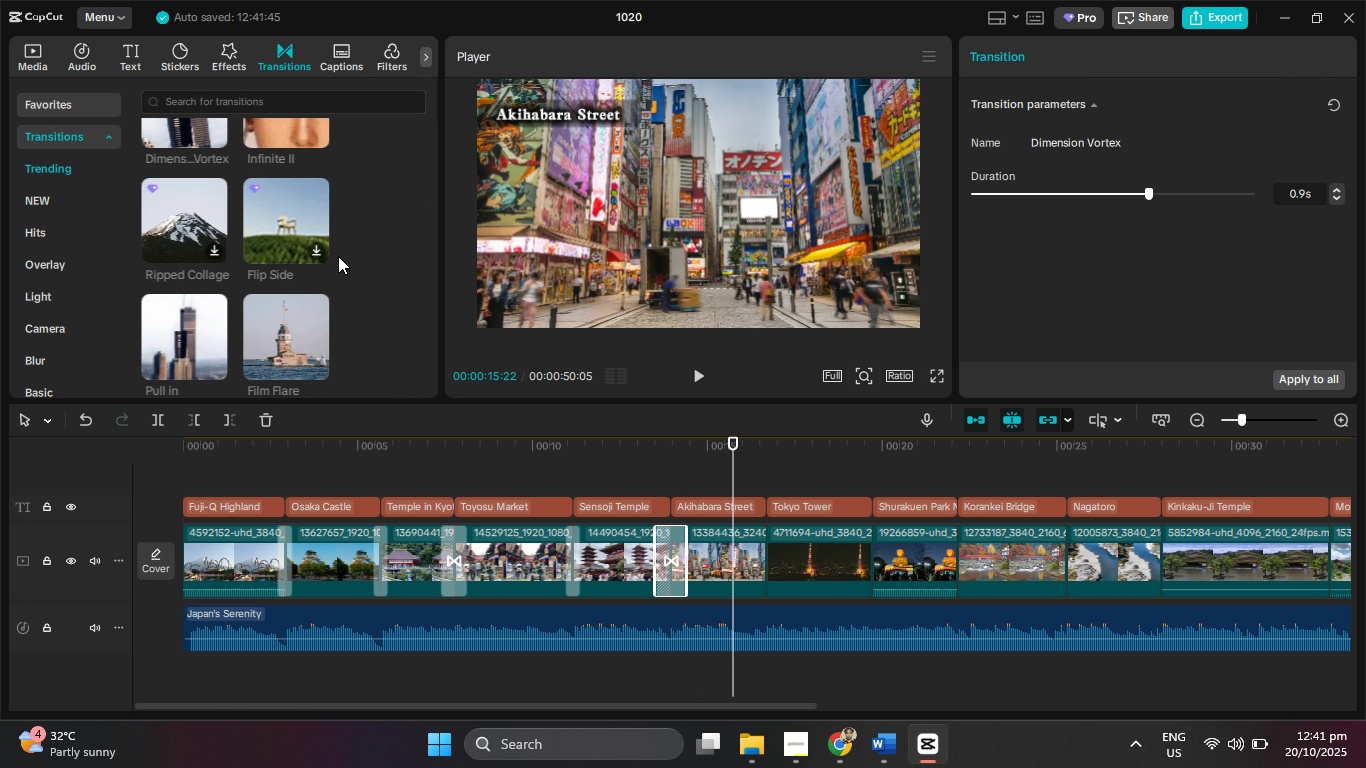 
mouse_move([333, 347])
 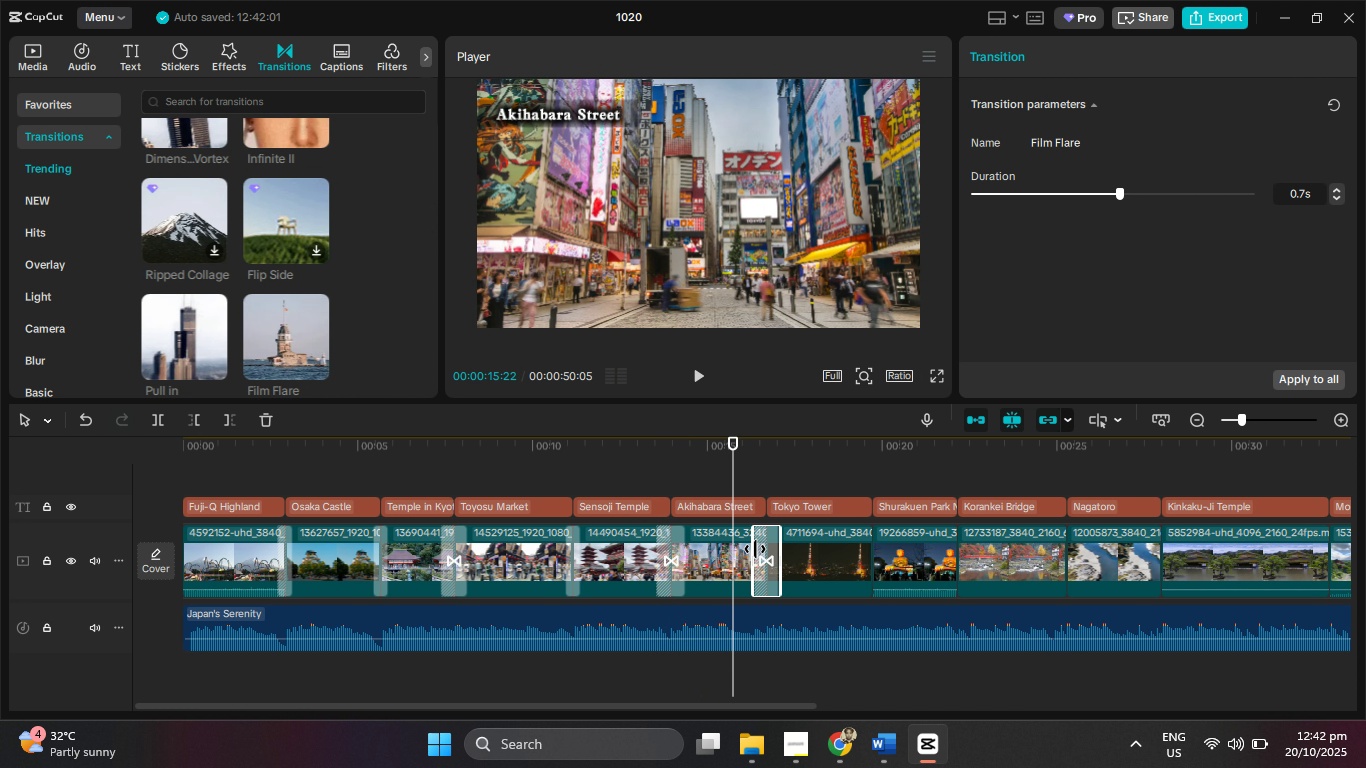 
left_click([690, 372])
 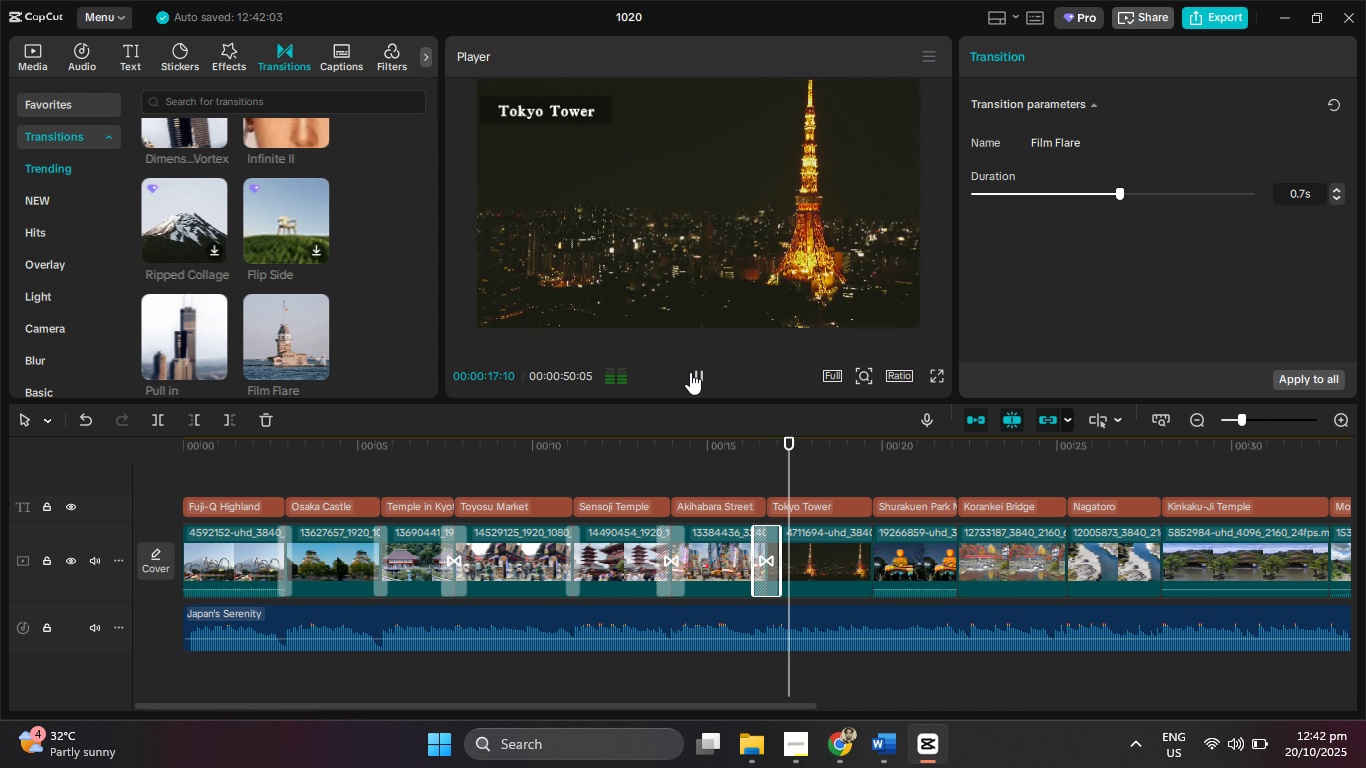 
left_click([690, 372])
 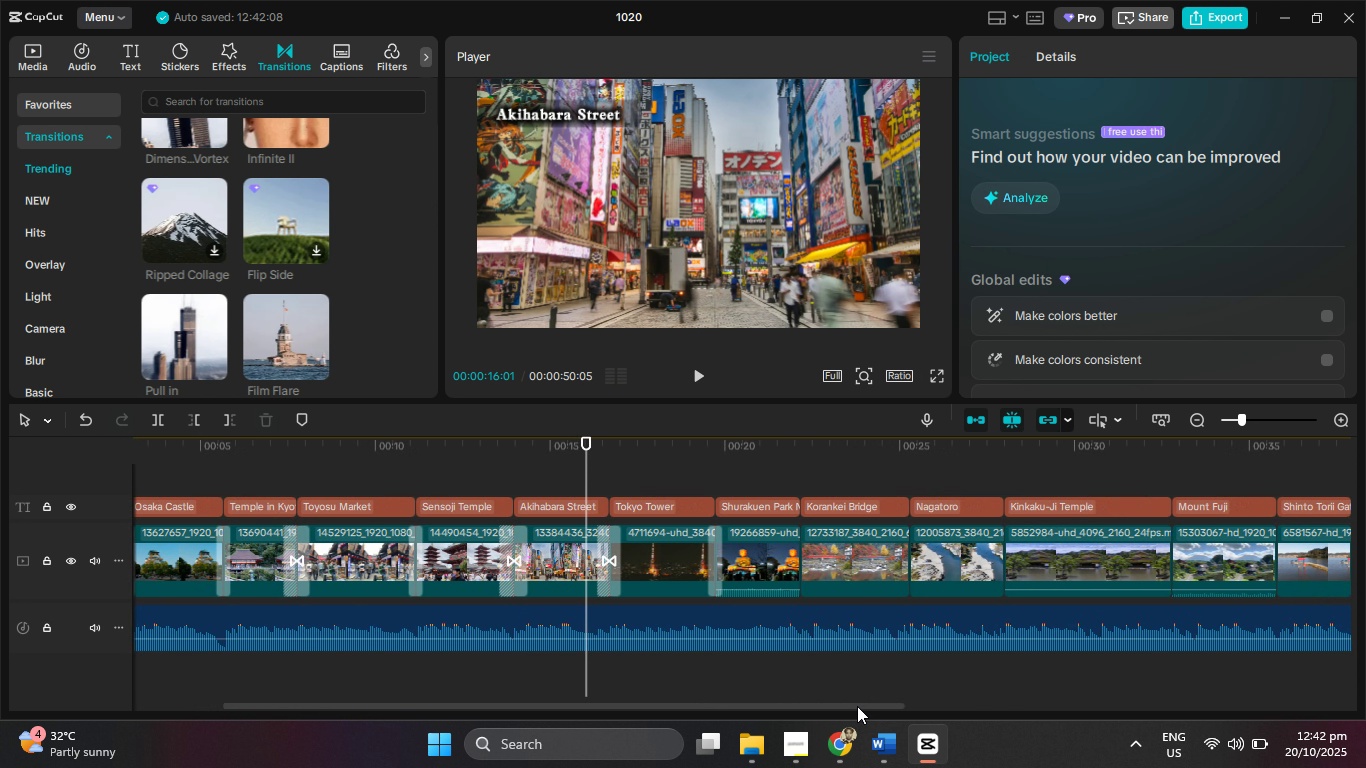 
scroll: coordinate [275, 270], scroll_direction: down, amount: 4.0
 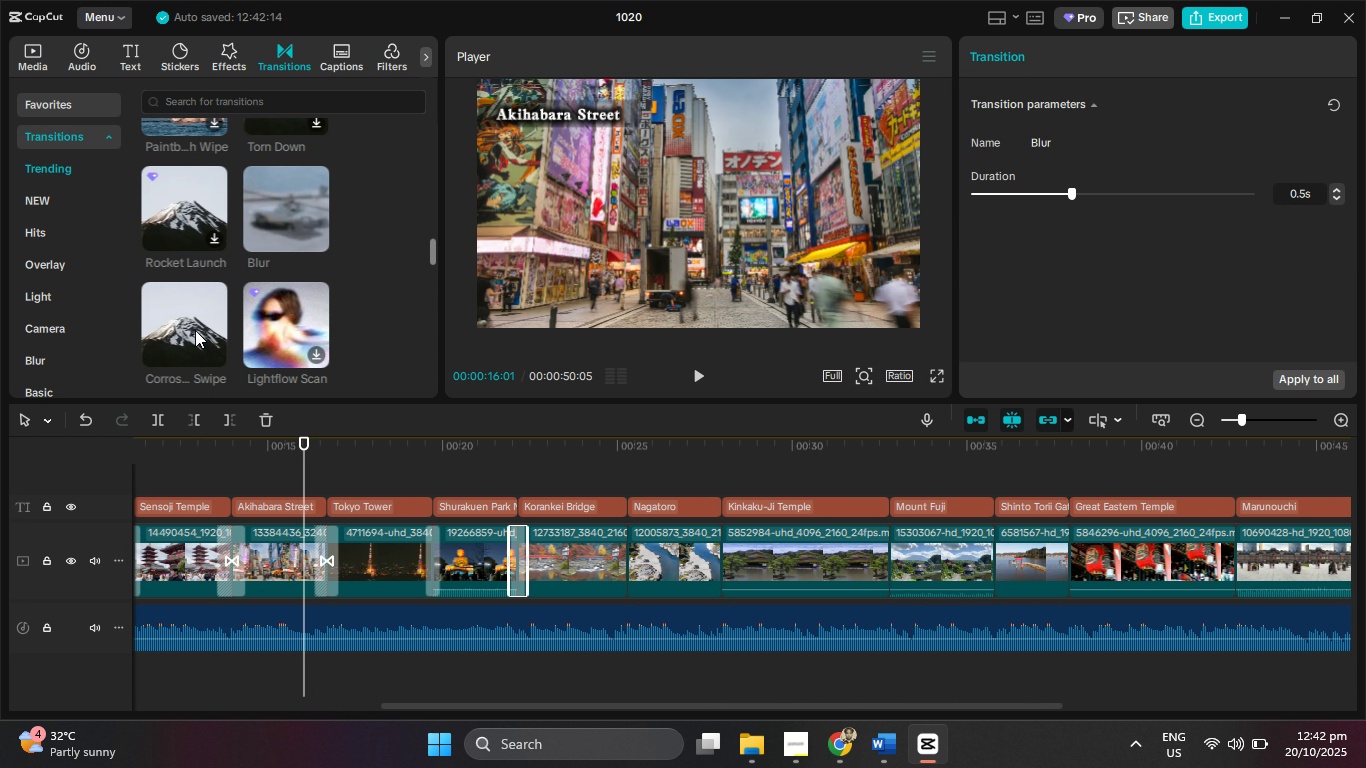 
mouse_move([200, 332])
 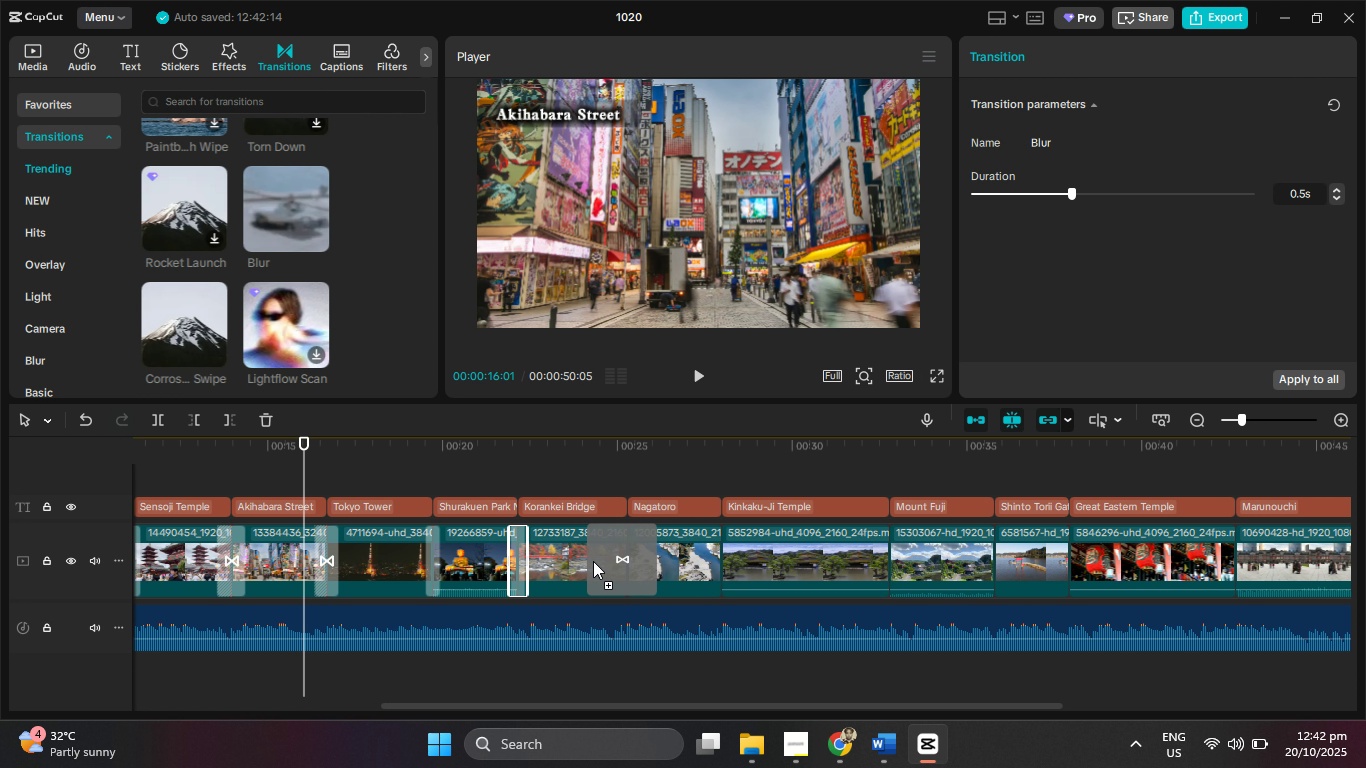 
mouse_move([610, 557])
 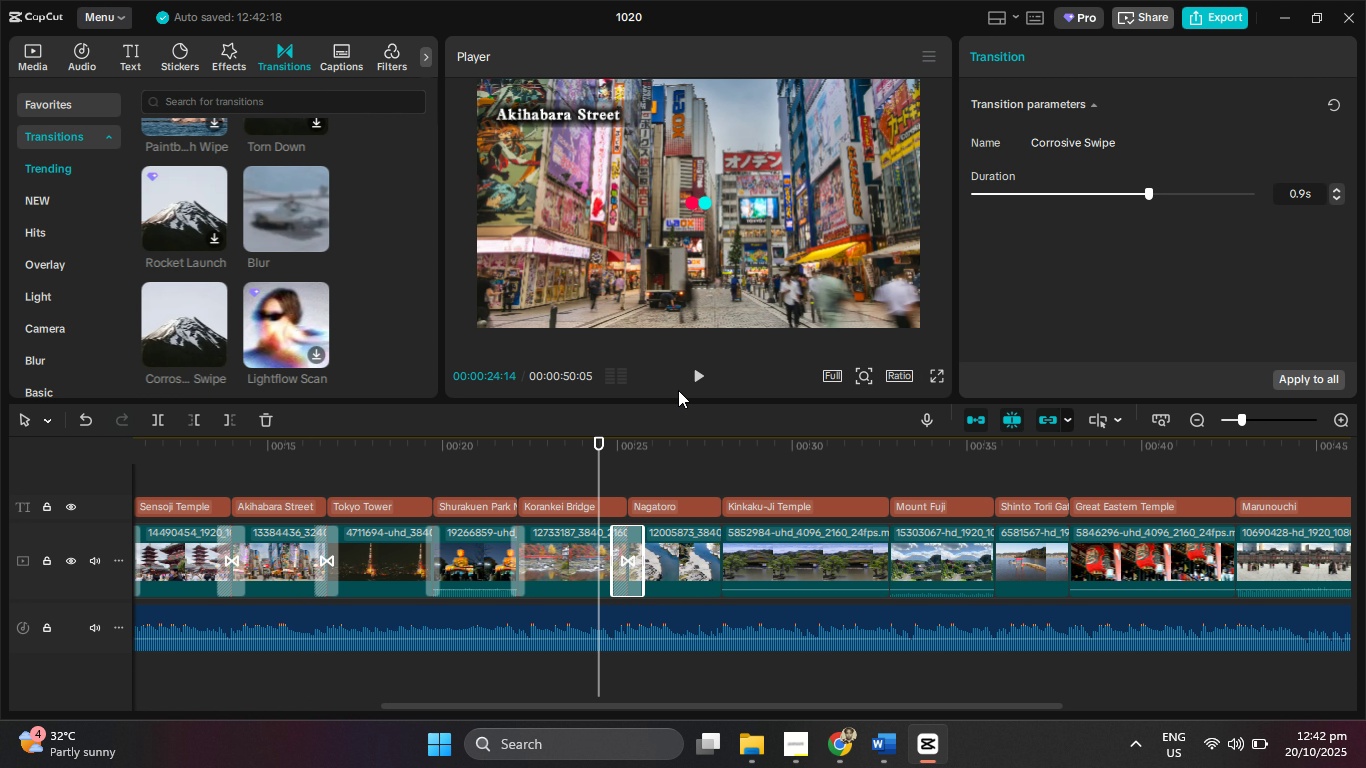 
left_click([696, 372])
 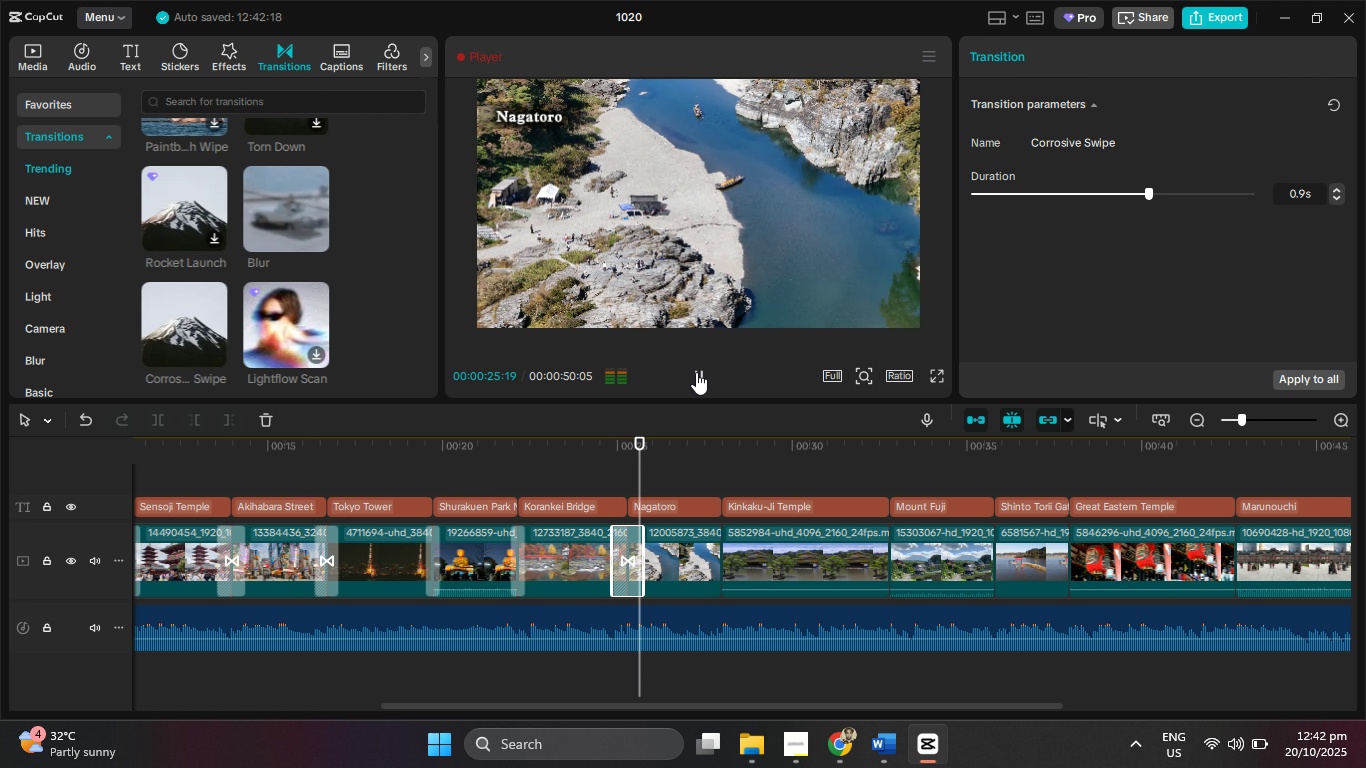 
left_click([696, 372])
 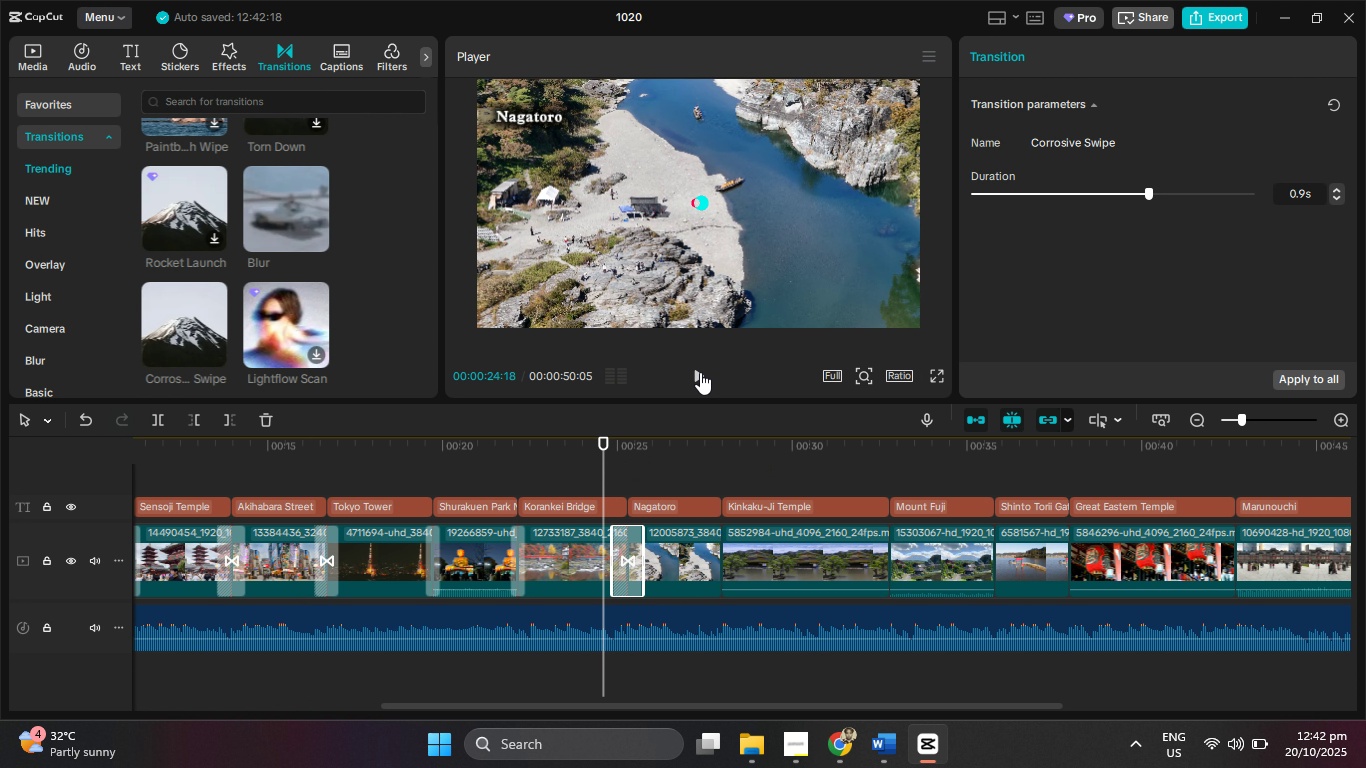 
left_click([700, 372])
 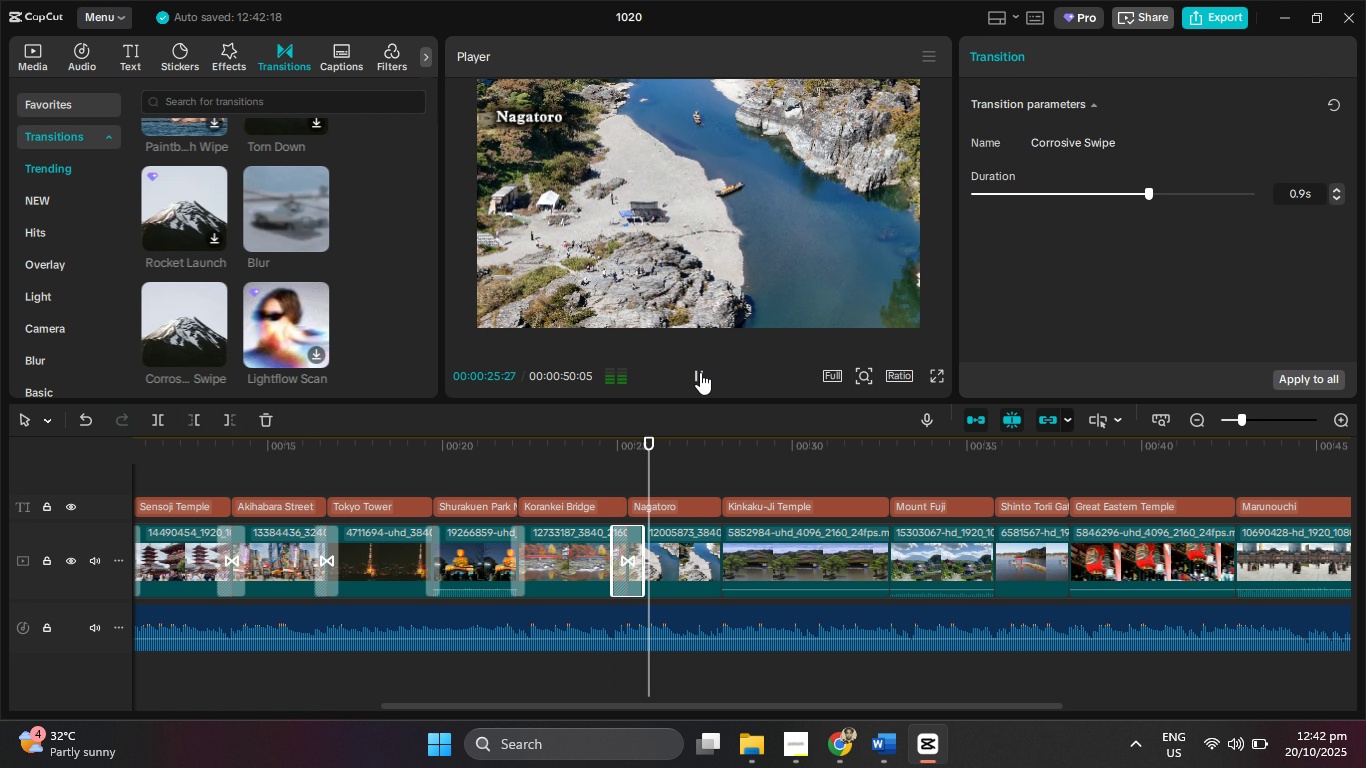 
left_click([700, 372])
 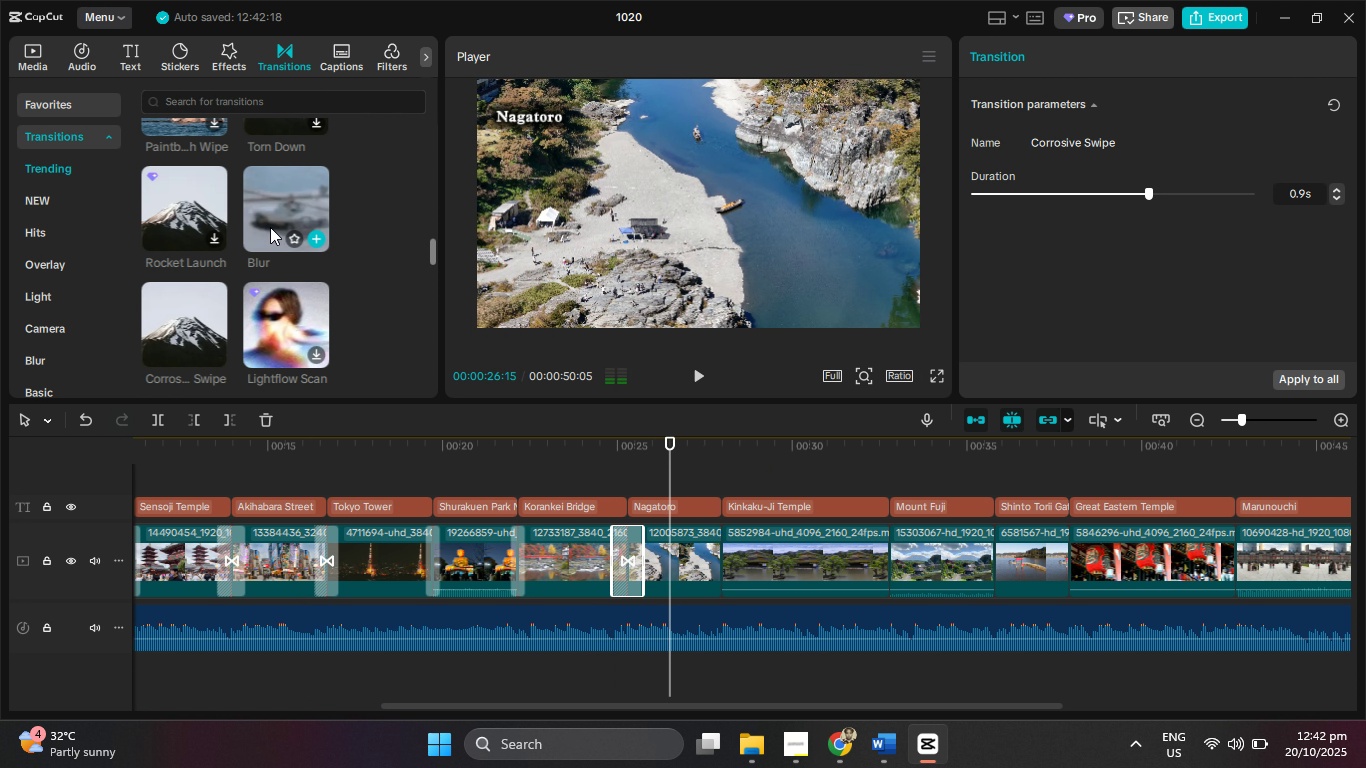 
scroll: coordinate [270, 227], scroll_direction: down, amount: 1.0
 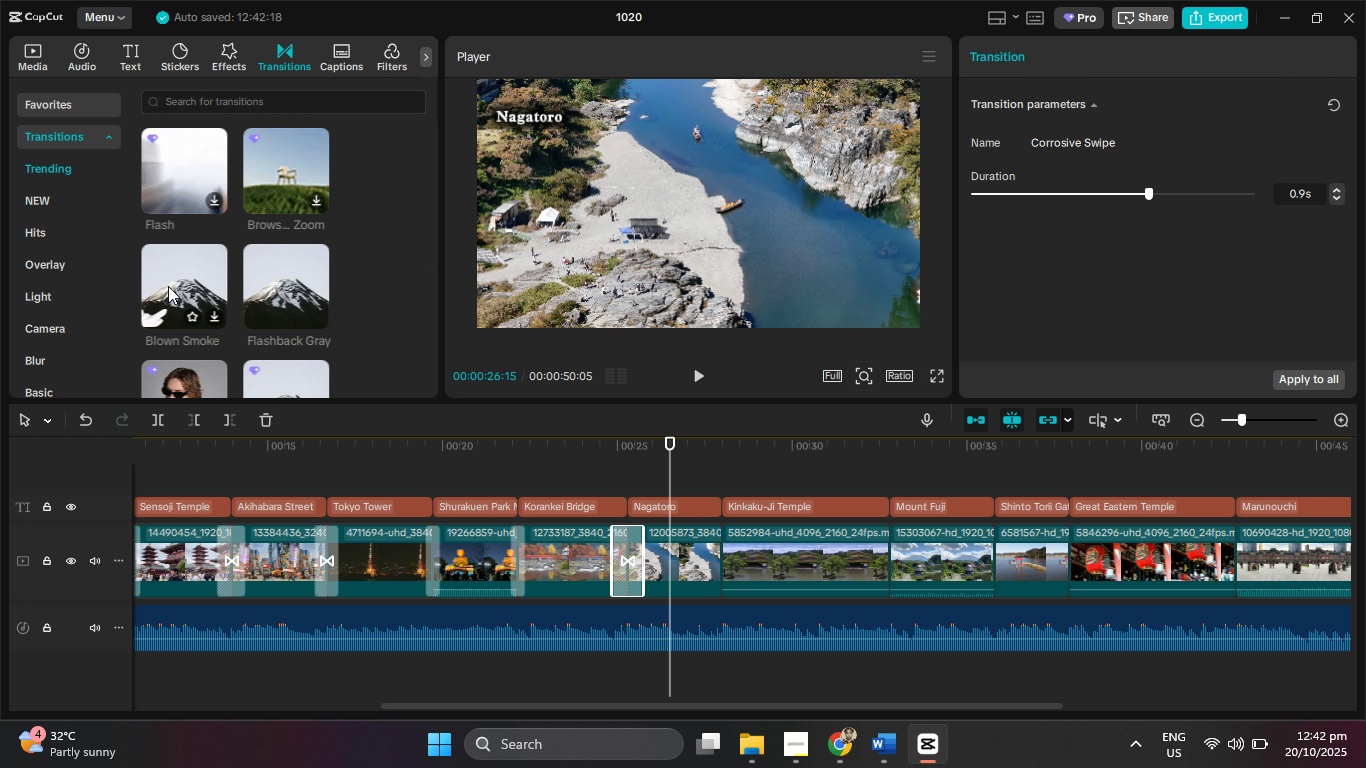 
mouse_move([283, 278])
 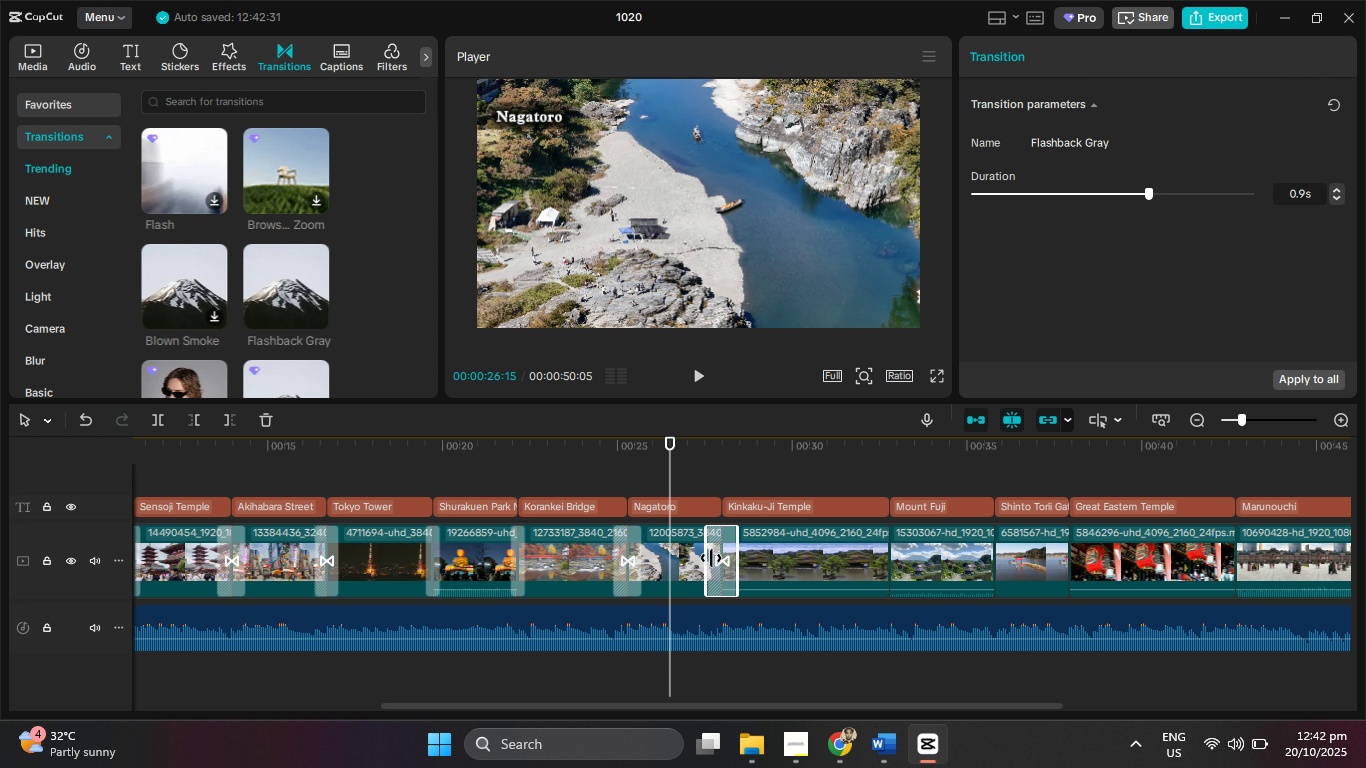 
left_click([698, 379])
 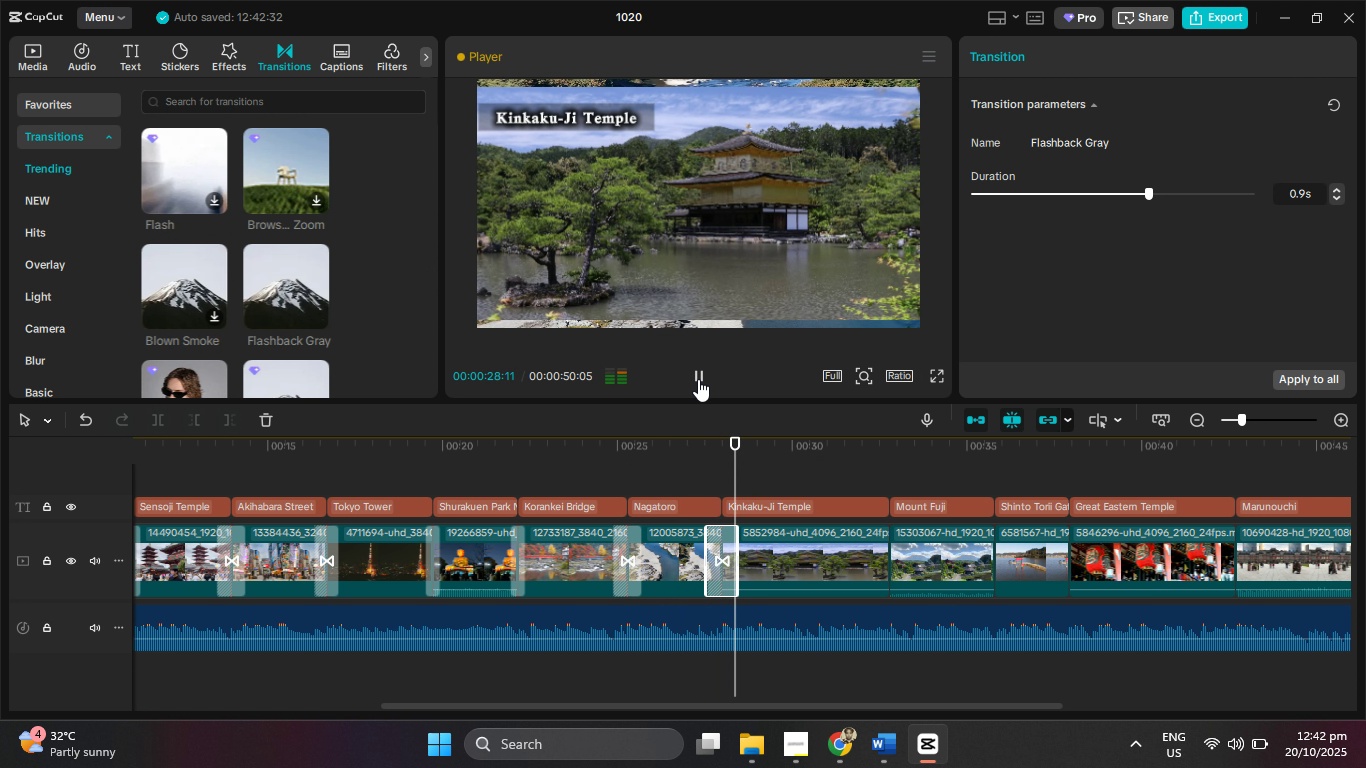 
left_click([698, 379])
 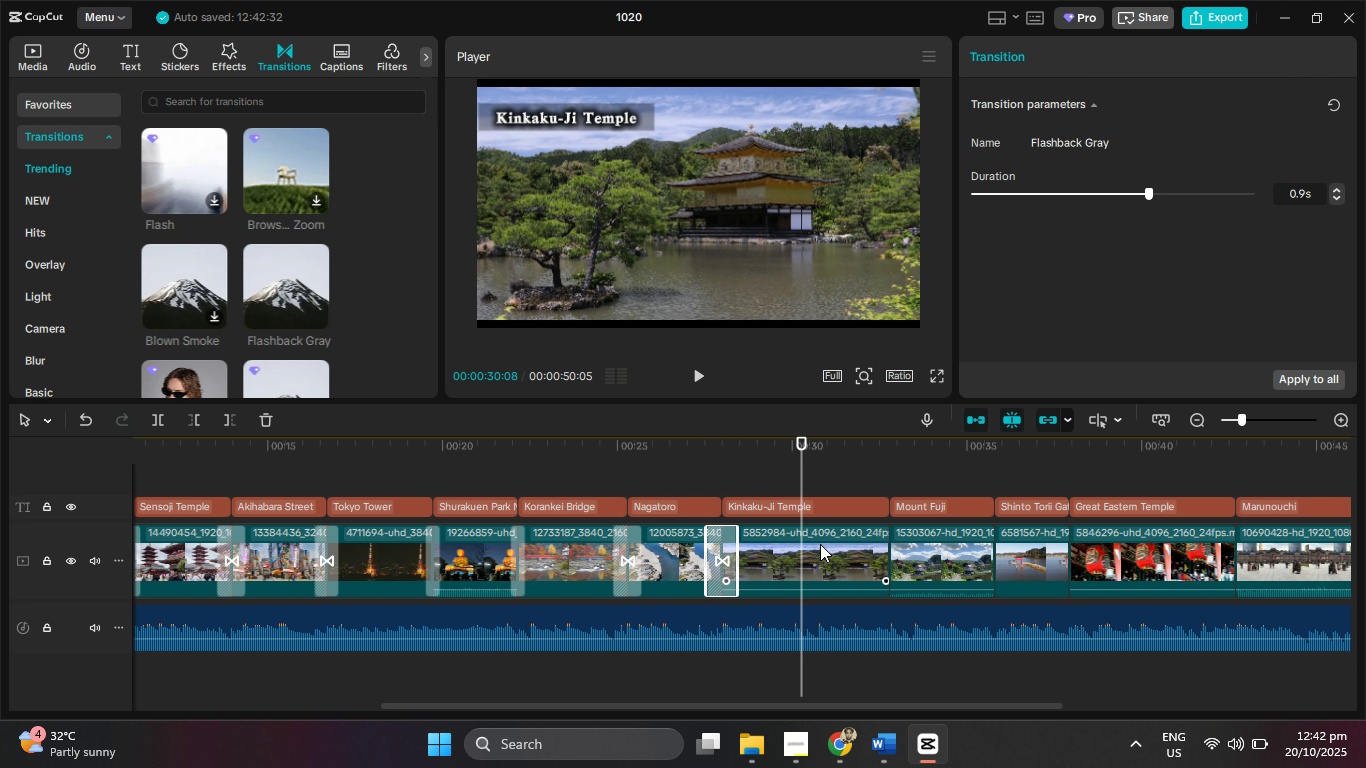 
left_click([820, 544])
 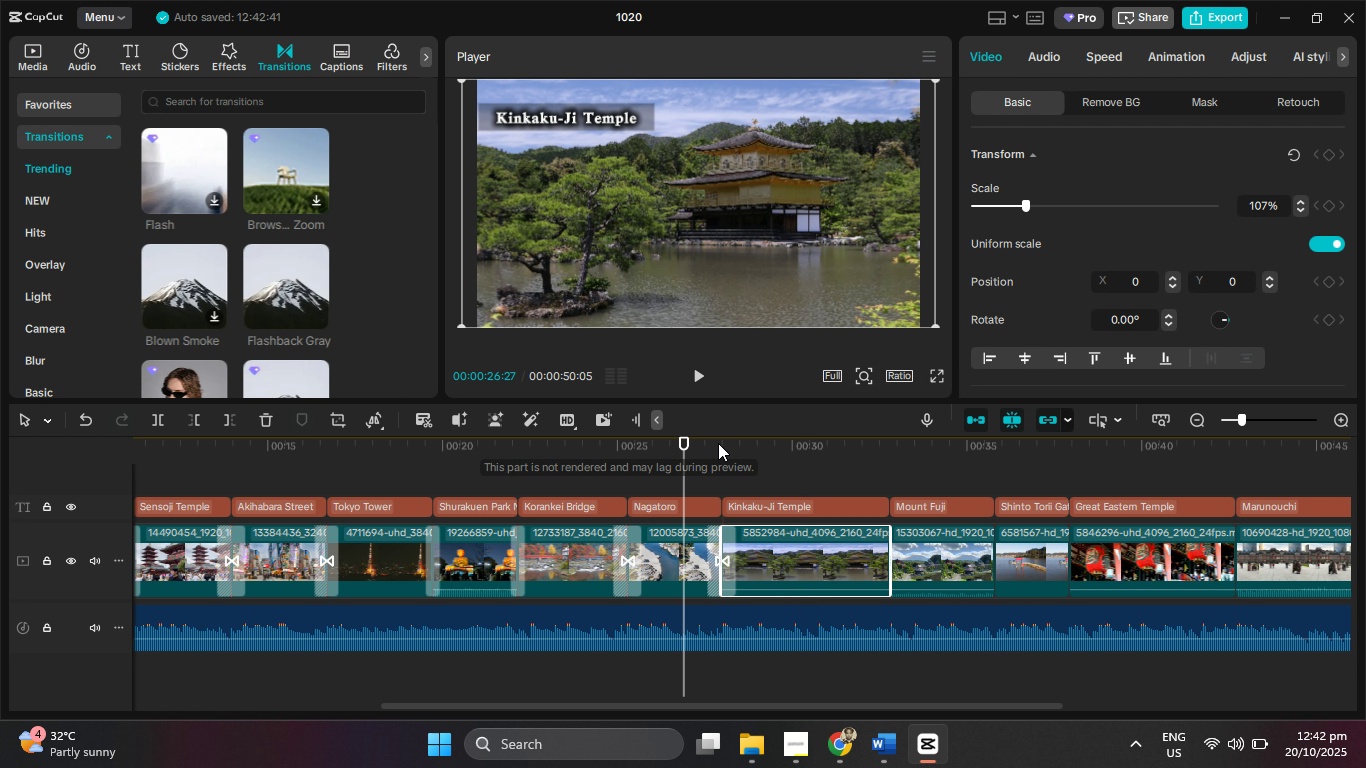 
wait(7.29)
 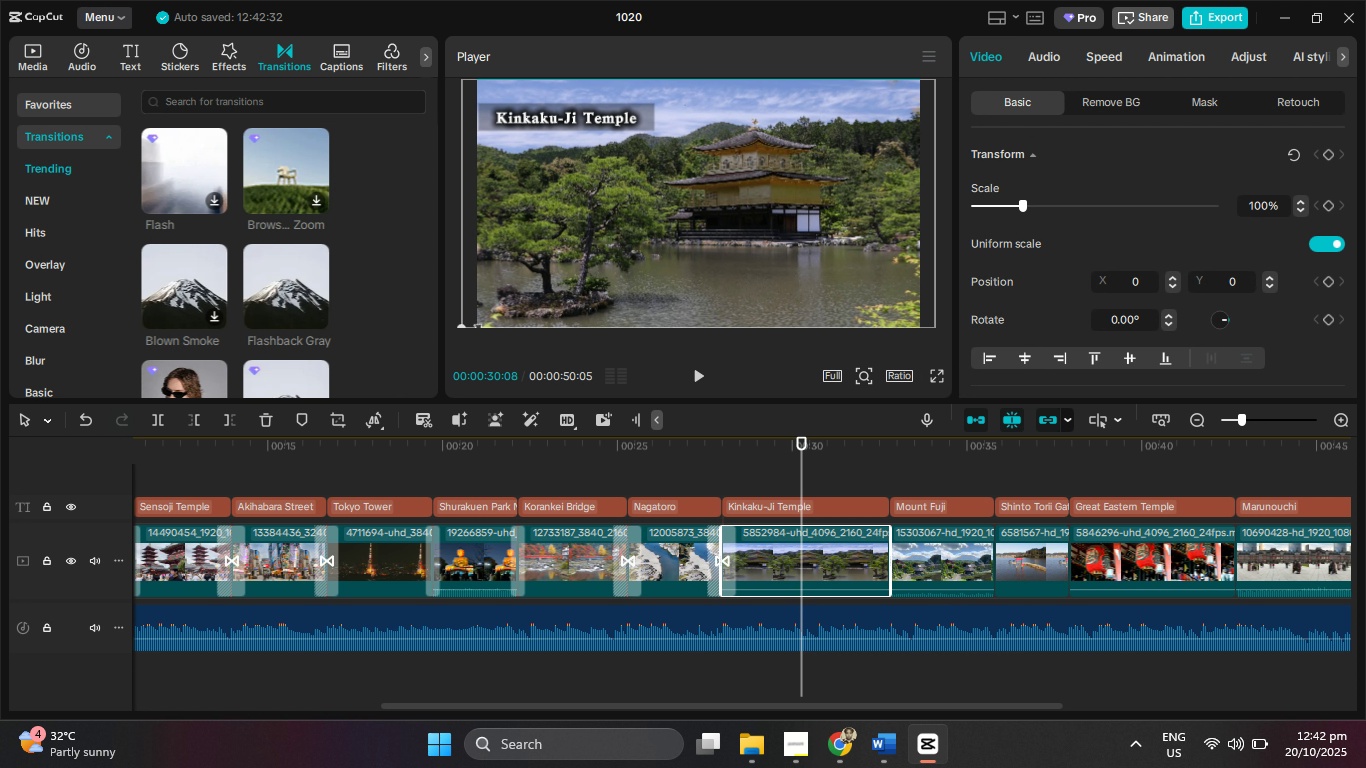 
left_click([718, 460])
 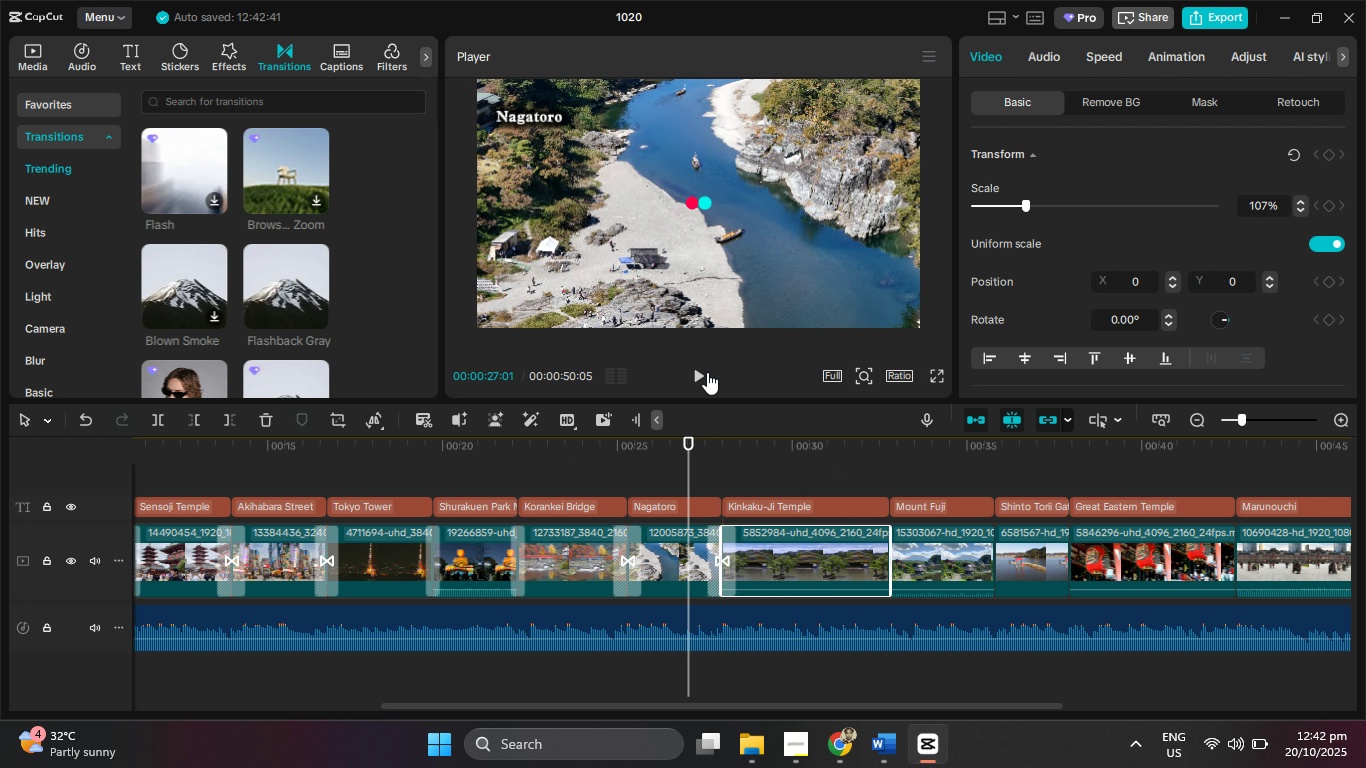 
left_click([706, 372])
 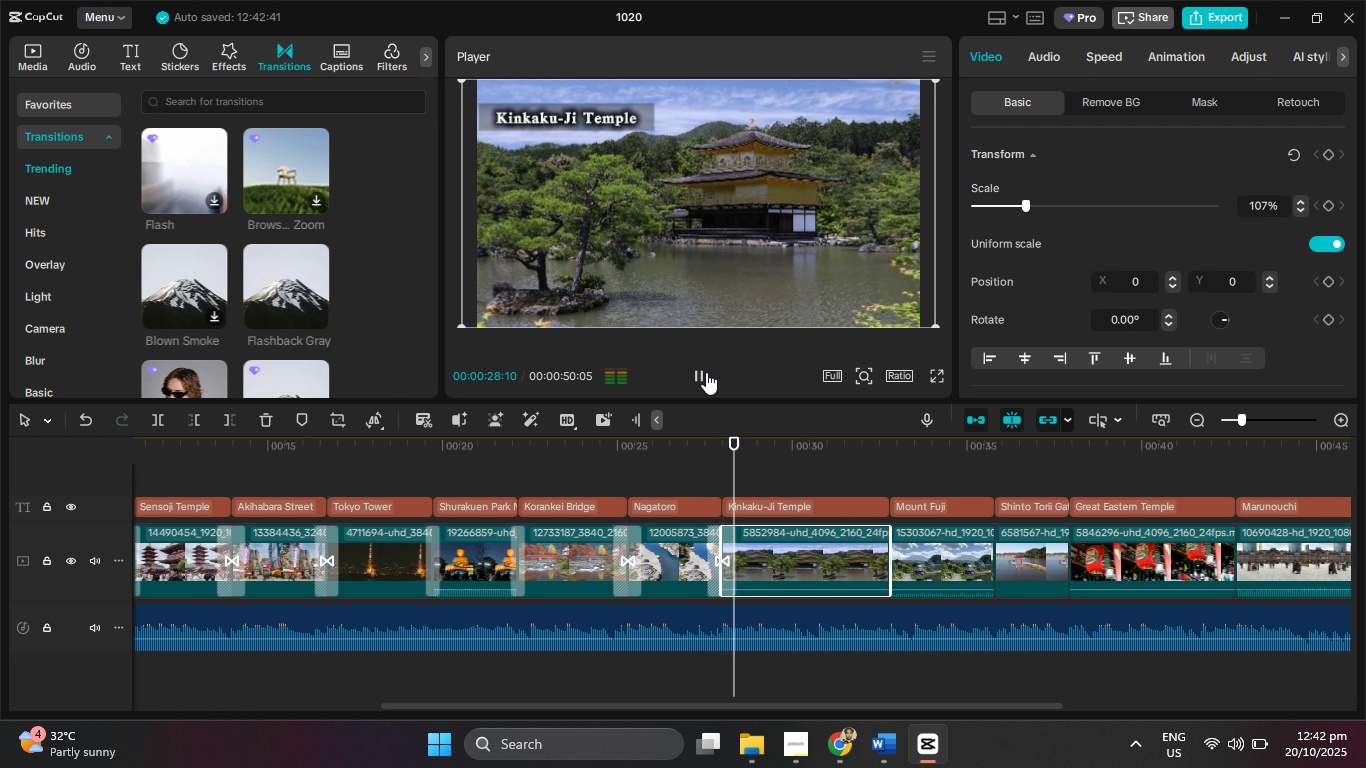 
left_click([706, 372])
 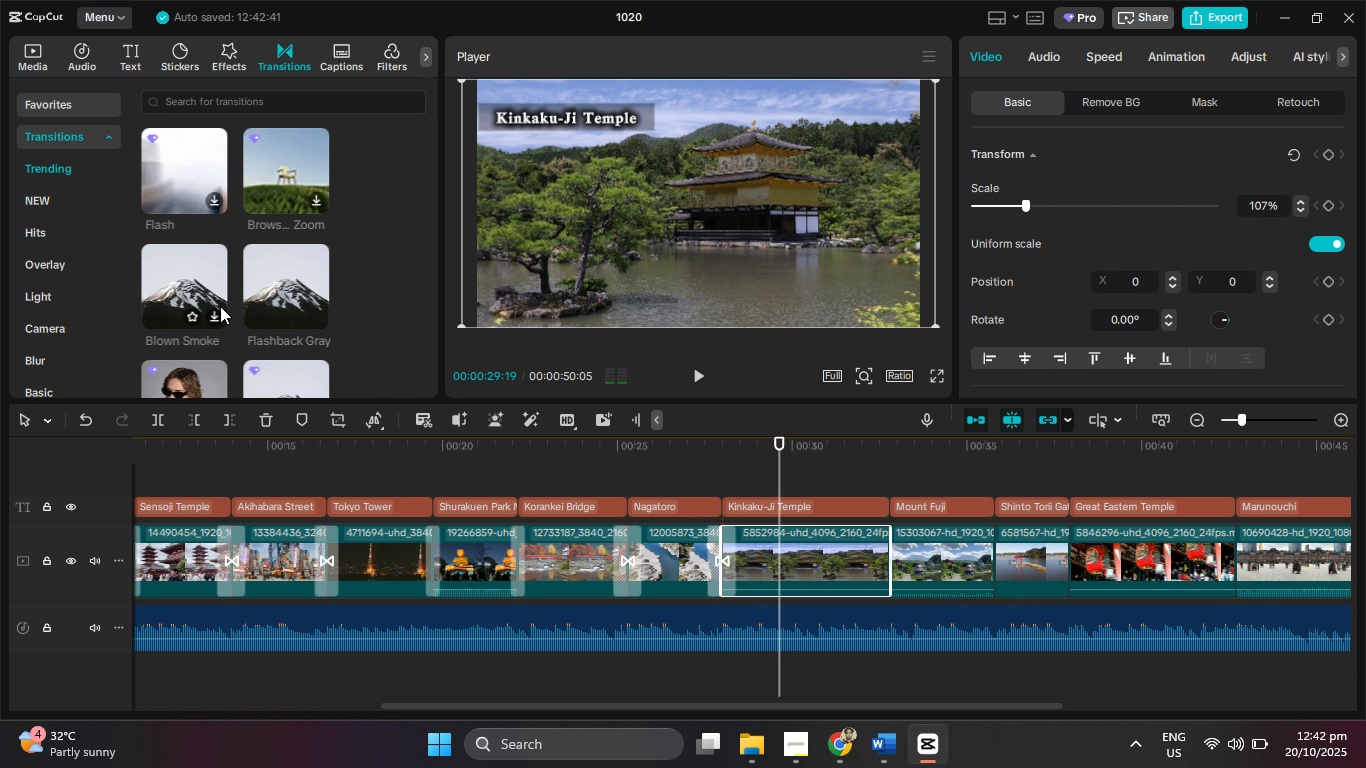 
scroll: coordinate [257, 274], scroll_direction: down, amount: 6.0
 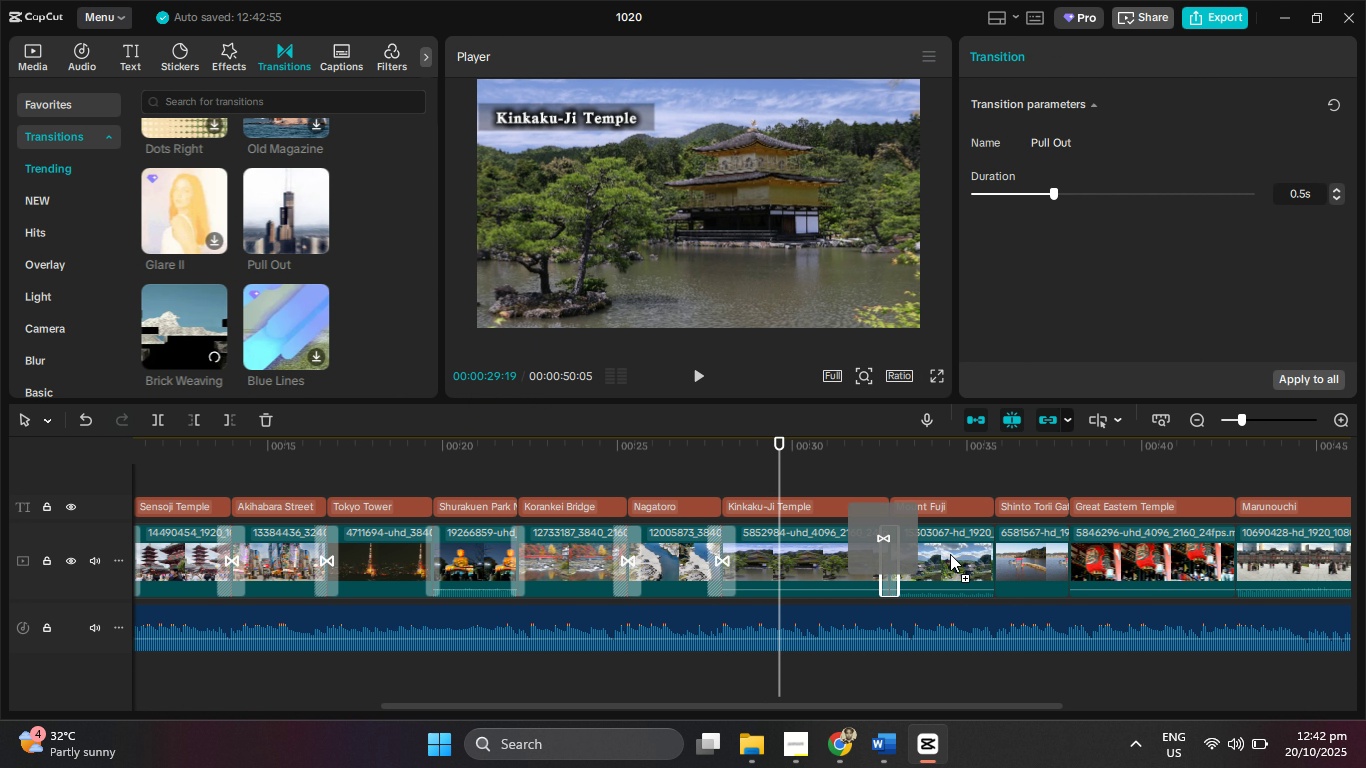 
mouse_move([956, 540])
 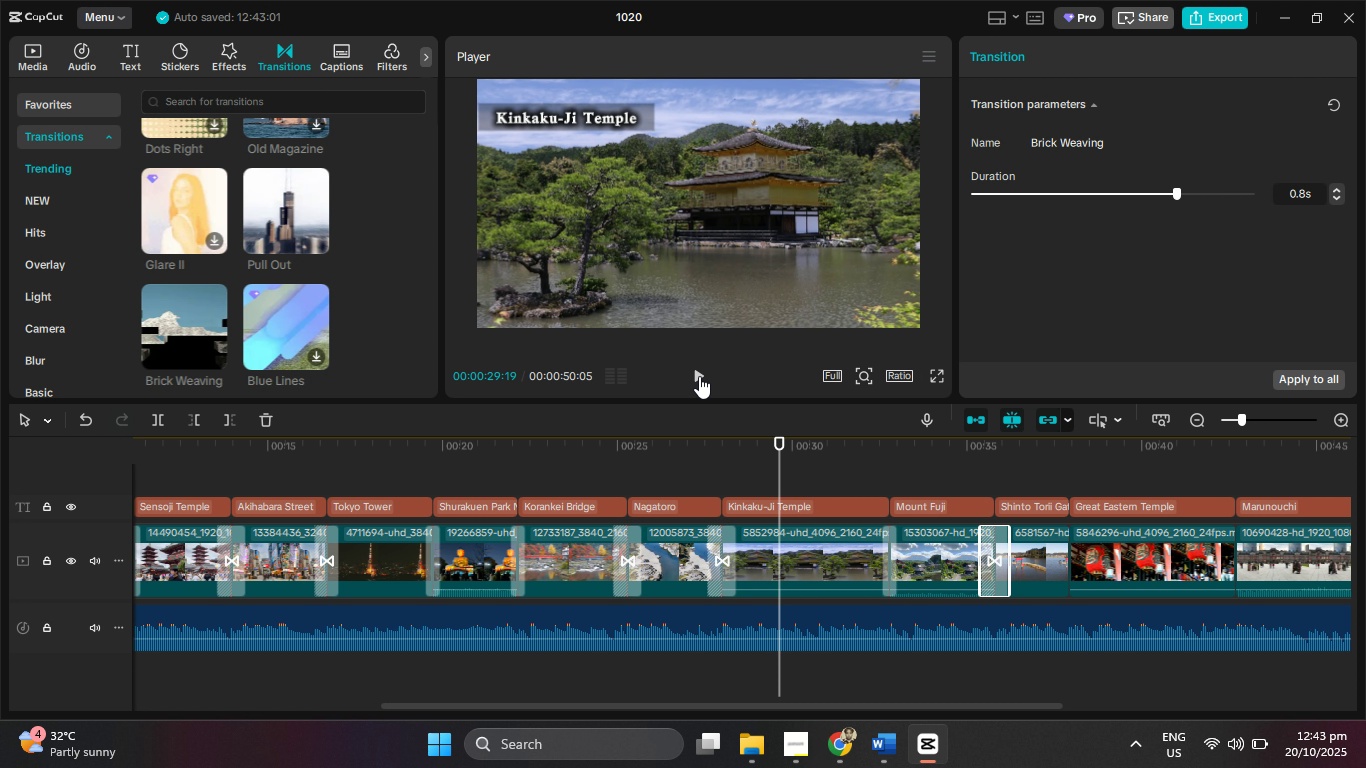 
left_click([699, 376])
 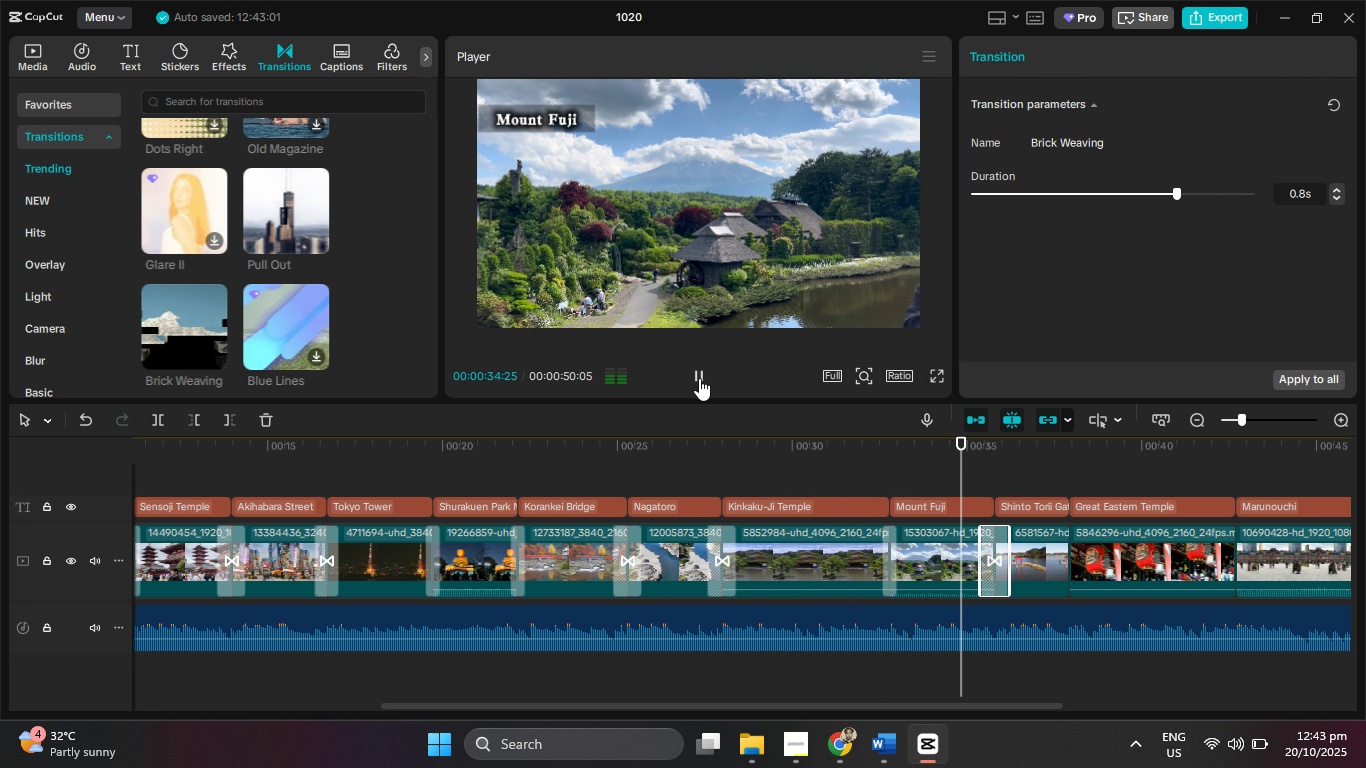 
wait(6.93)
 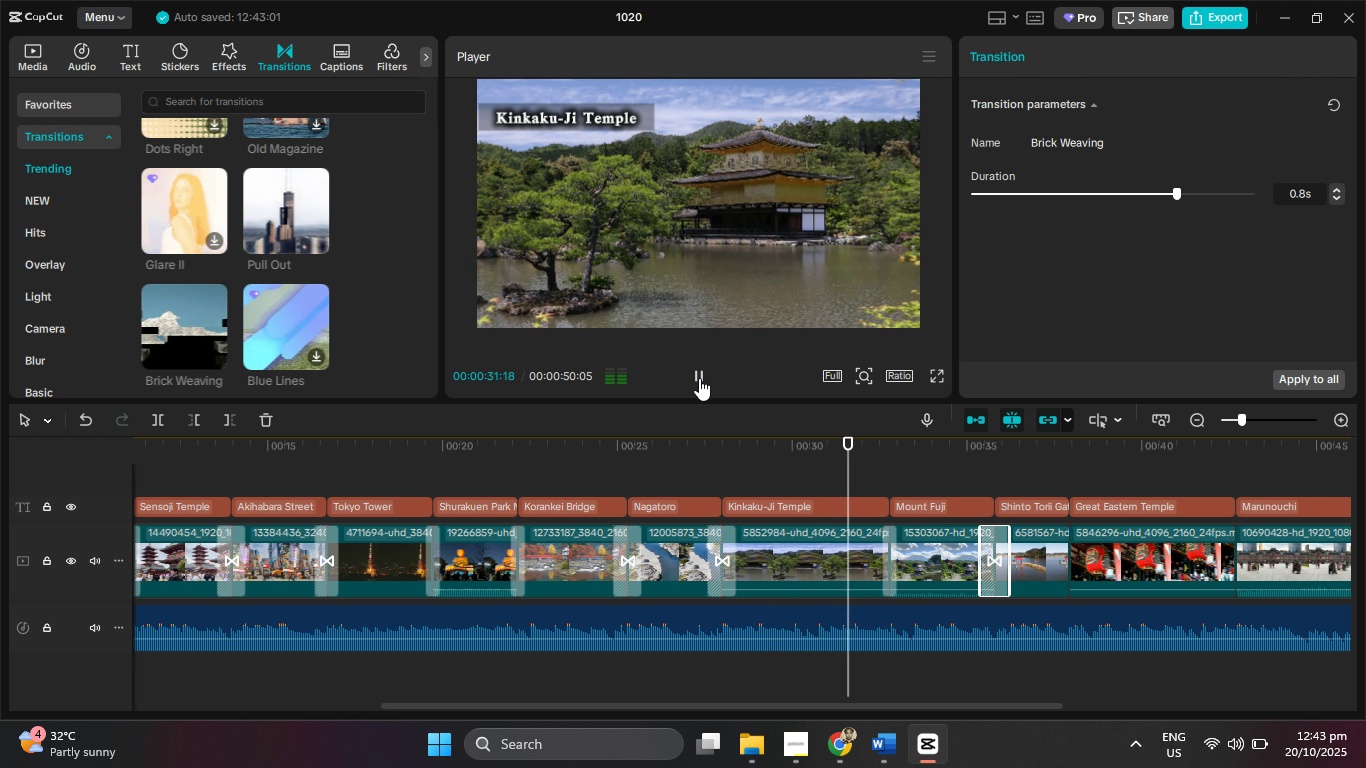 
left_click([699, 378])
 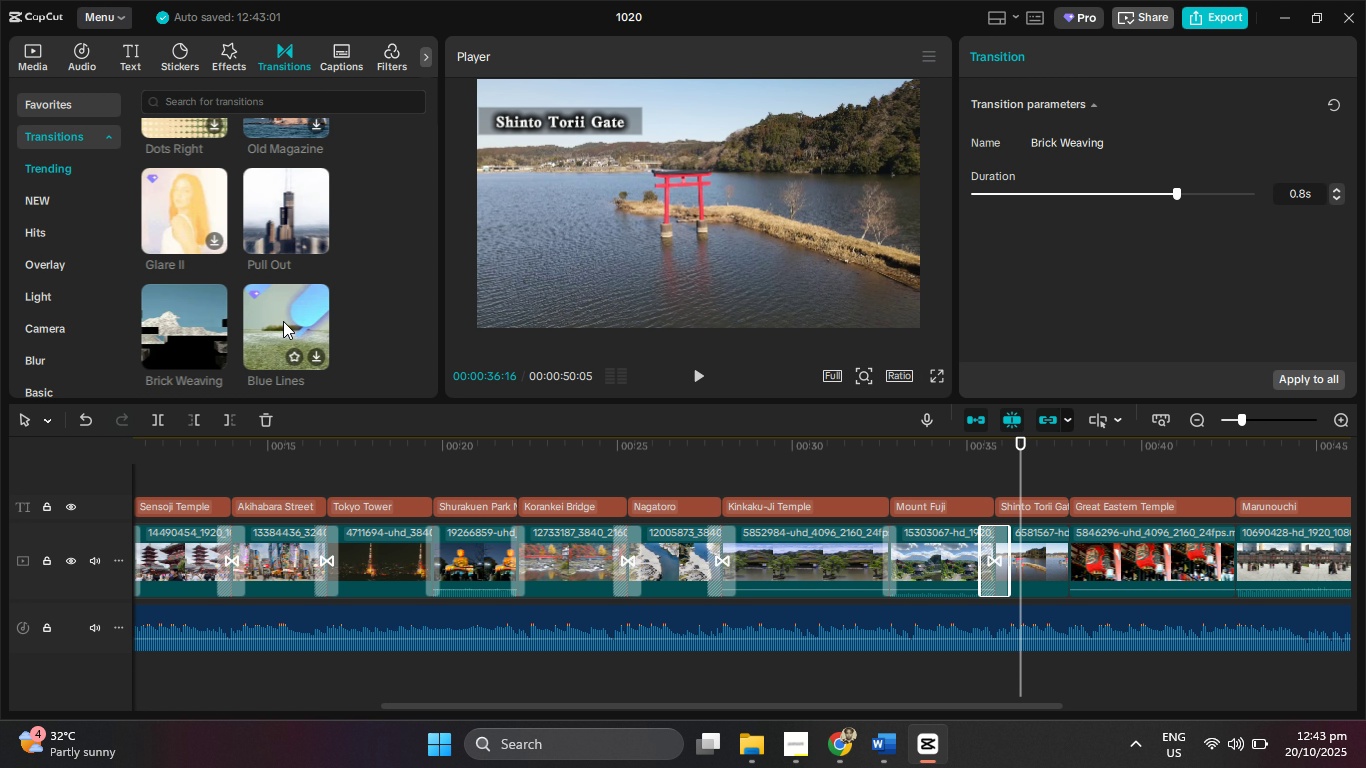 
scroll: coordinate [293, 263], scroll_direction: down, amount: 9.0
 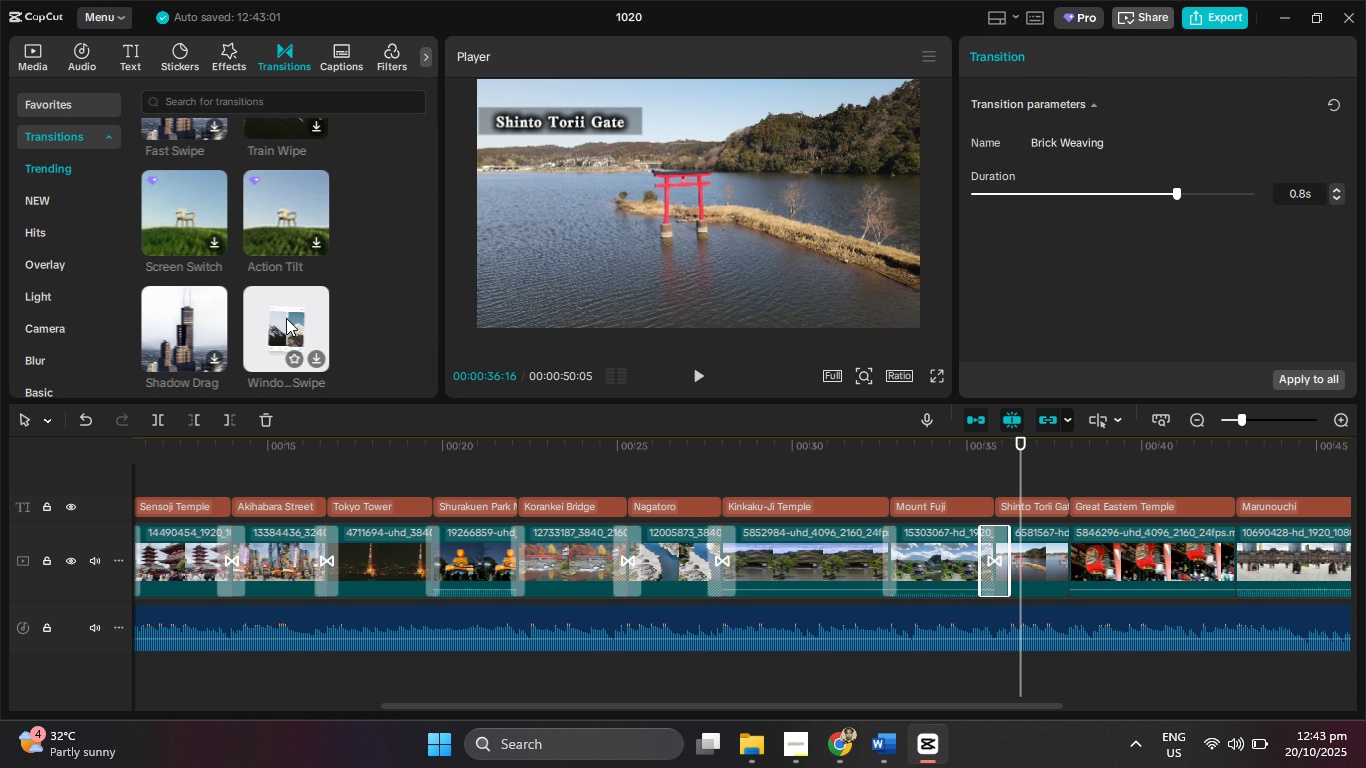 
scroll: coordinate [286, 318], scroll_direction: down, amount: 2.0
 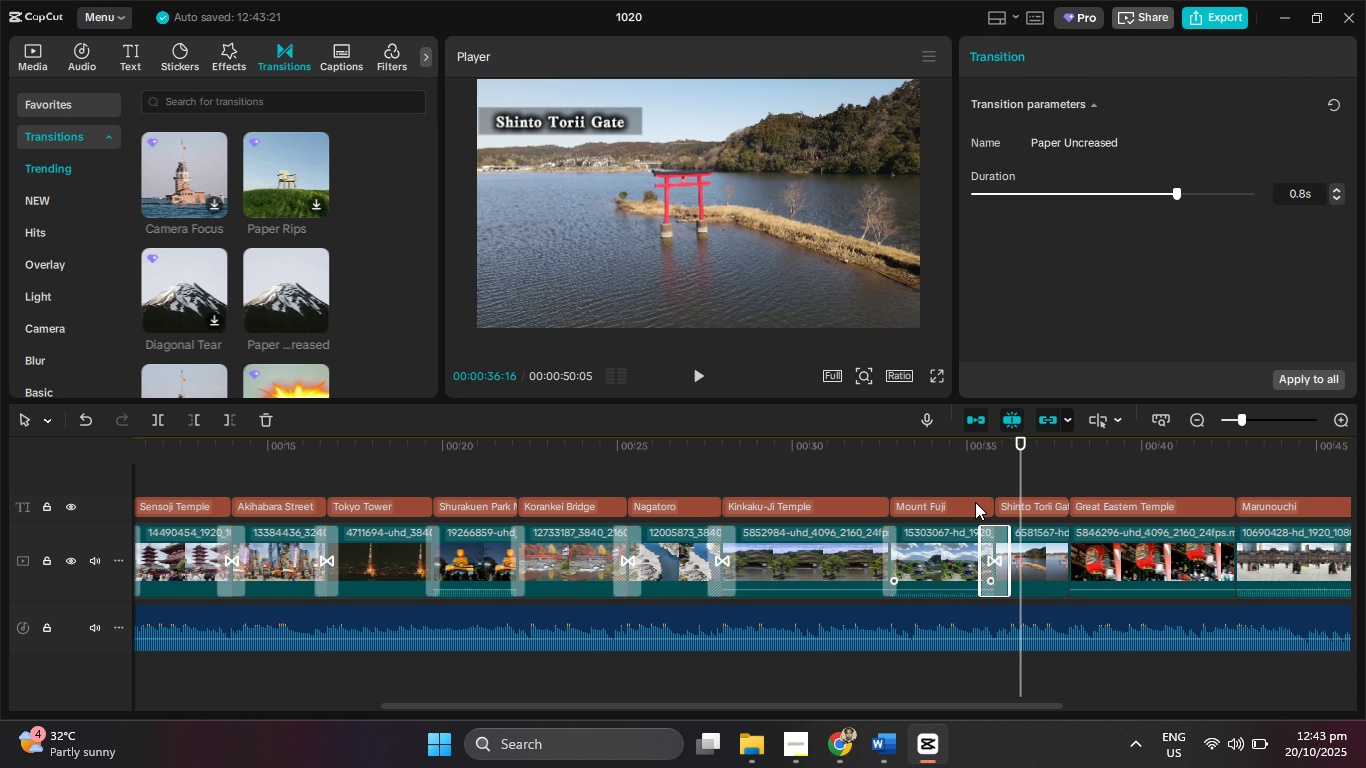 
left_click([708, 375])
 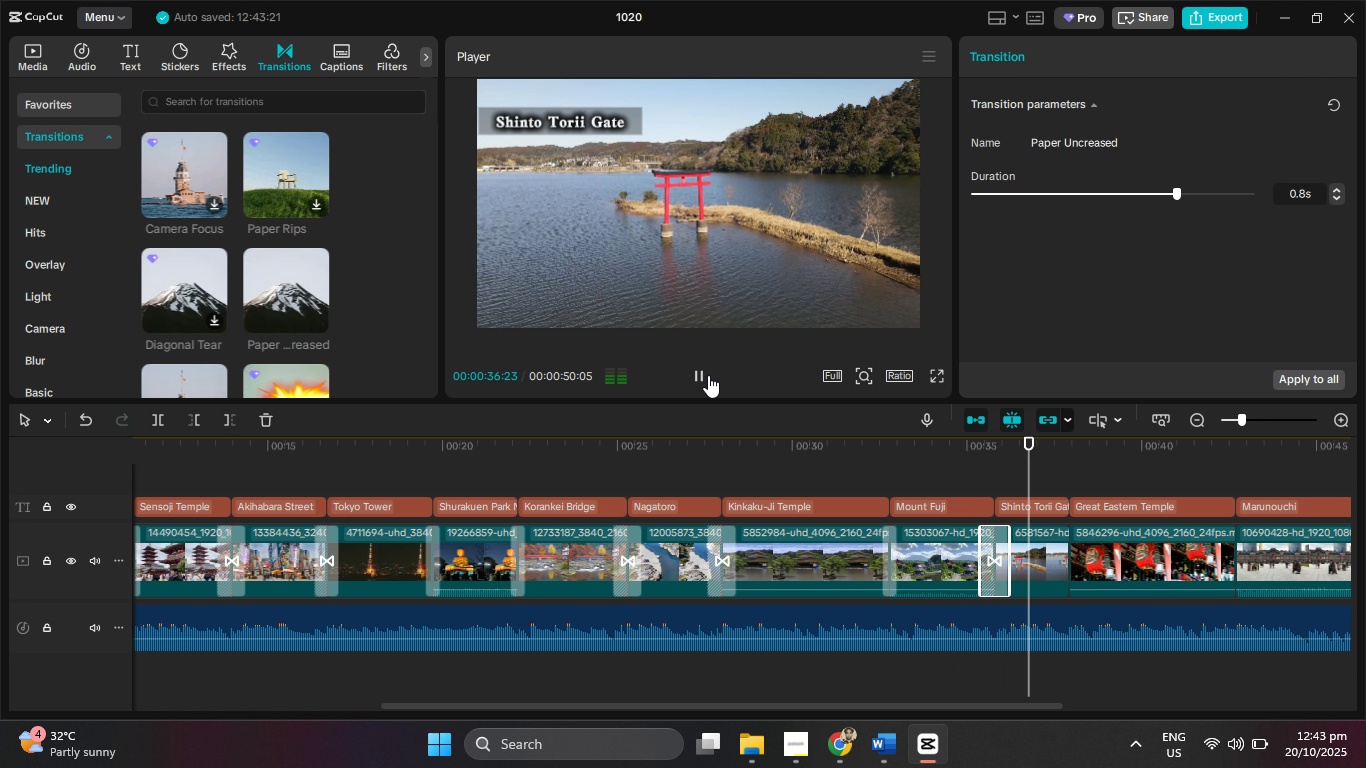 
left_click([708, 375])
 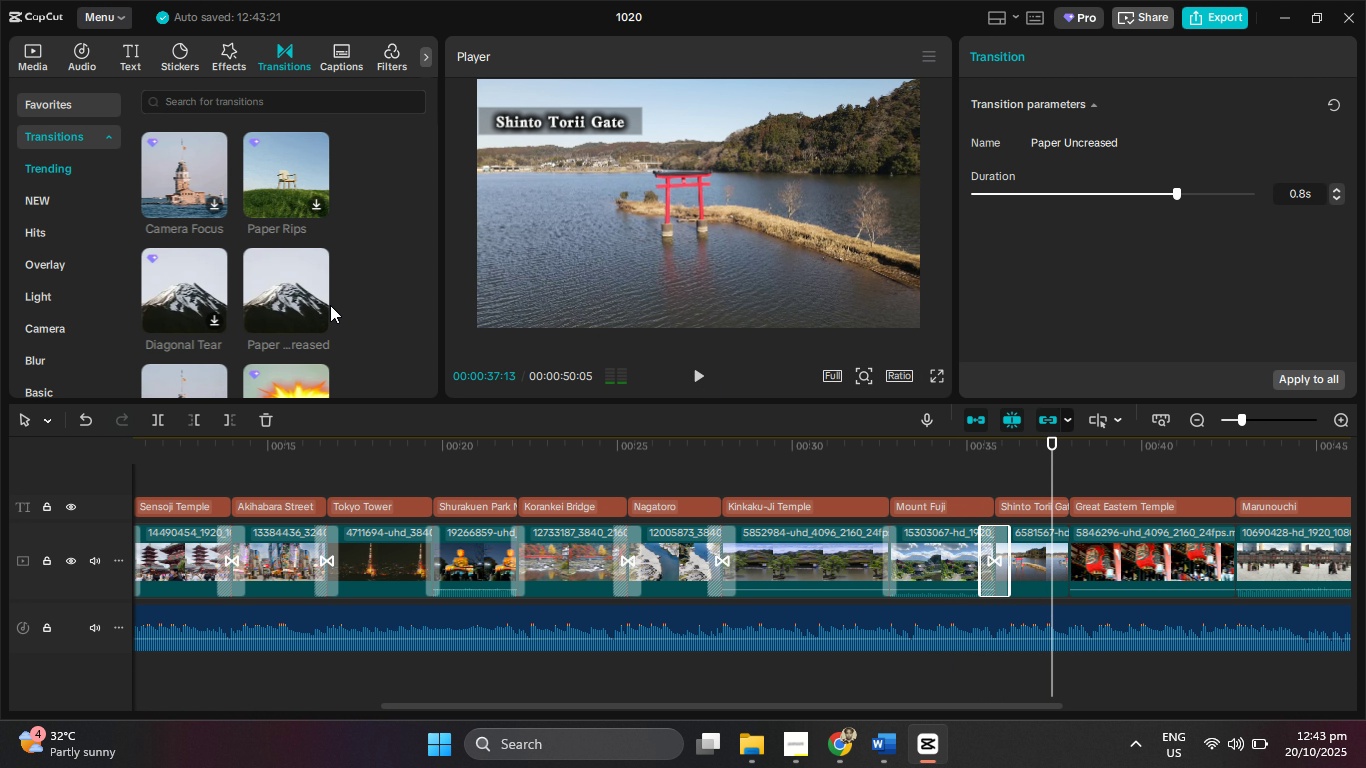 
scroll: coordinate [281, 278], scroll_direction: down, amount: 8.0
 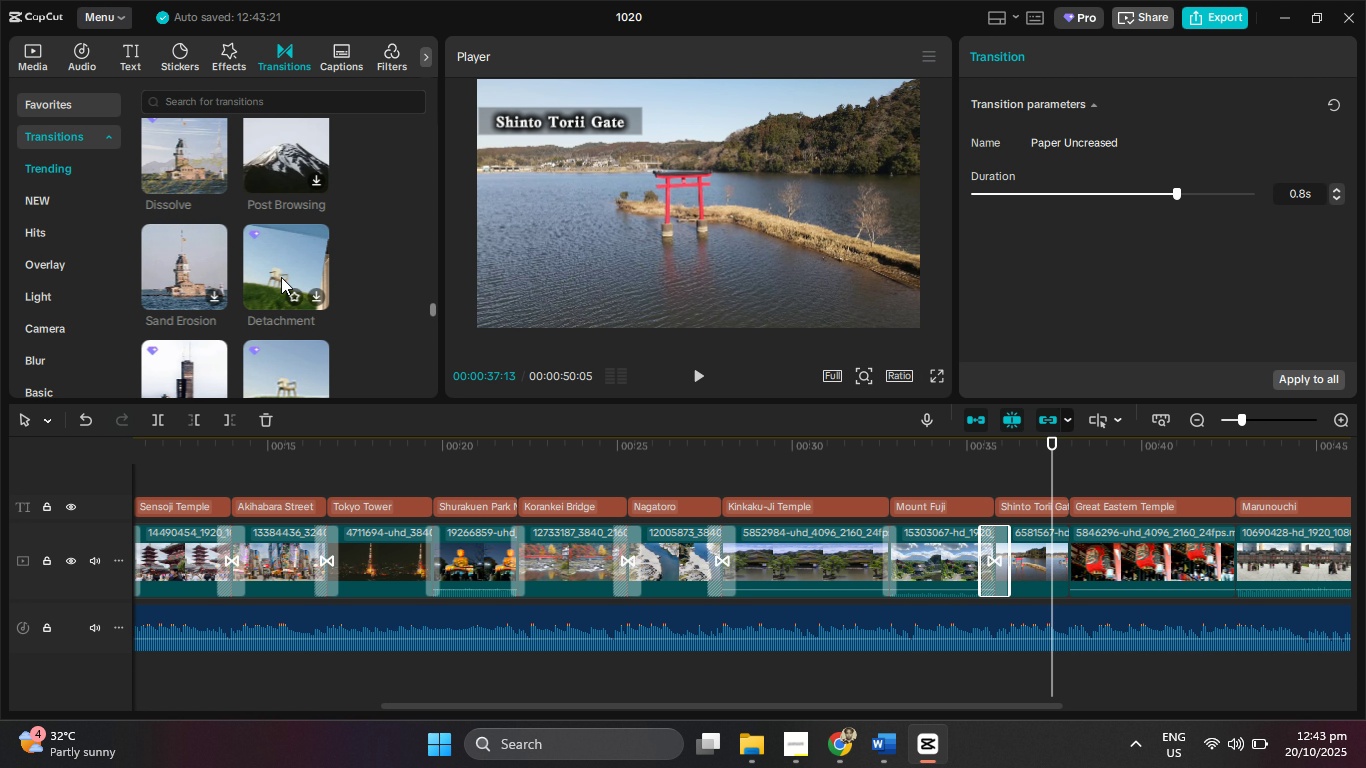 
mouse_move([195, 265])
 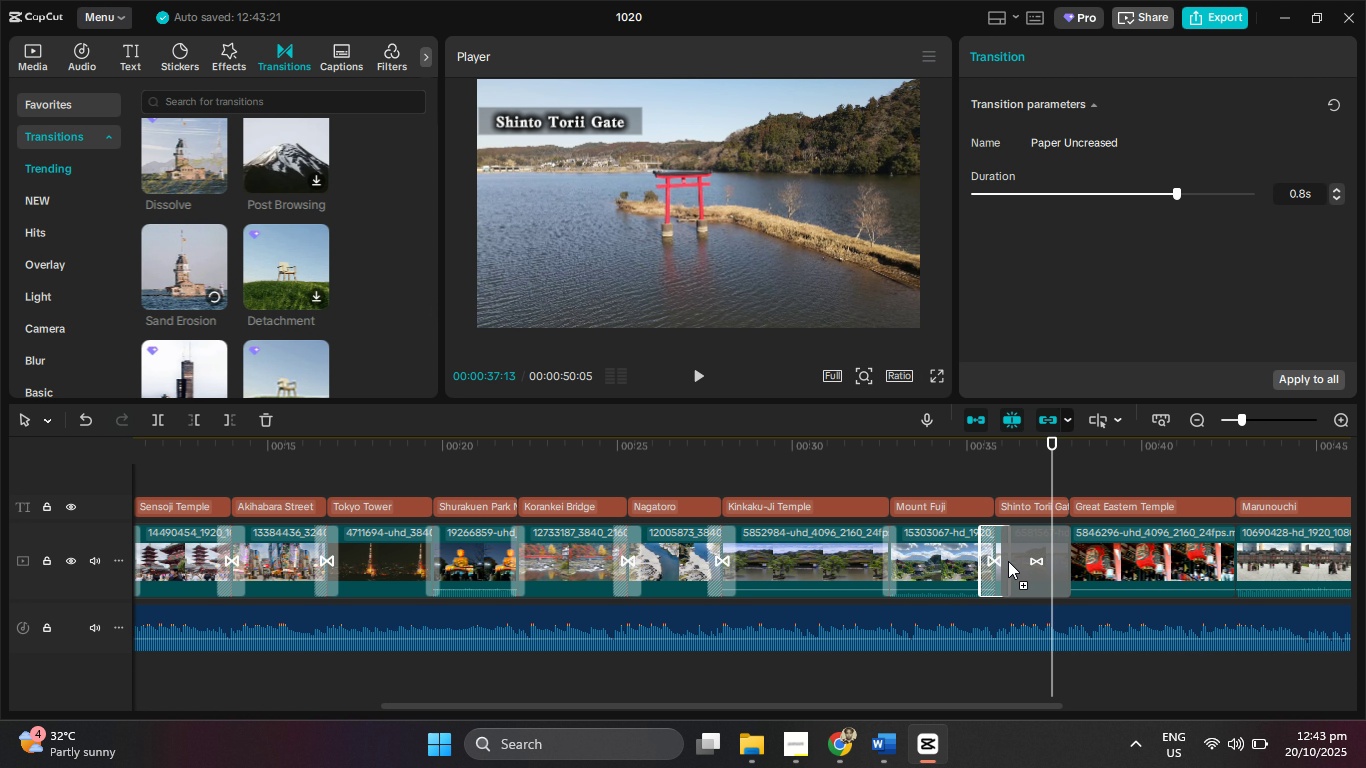 
mouse_move([1017, 543])
 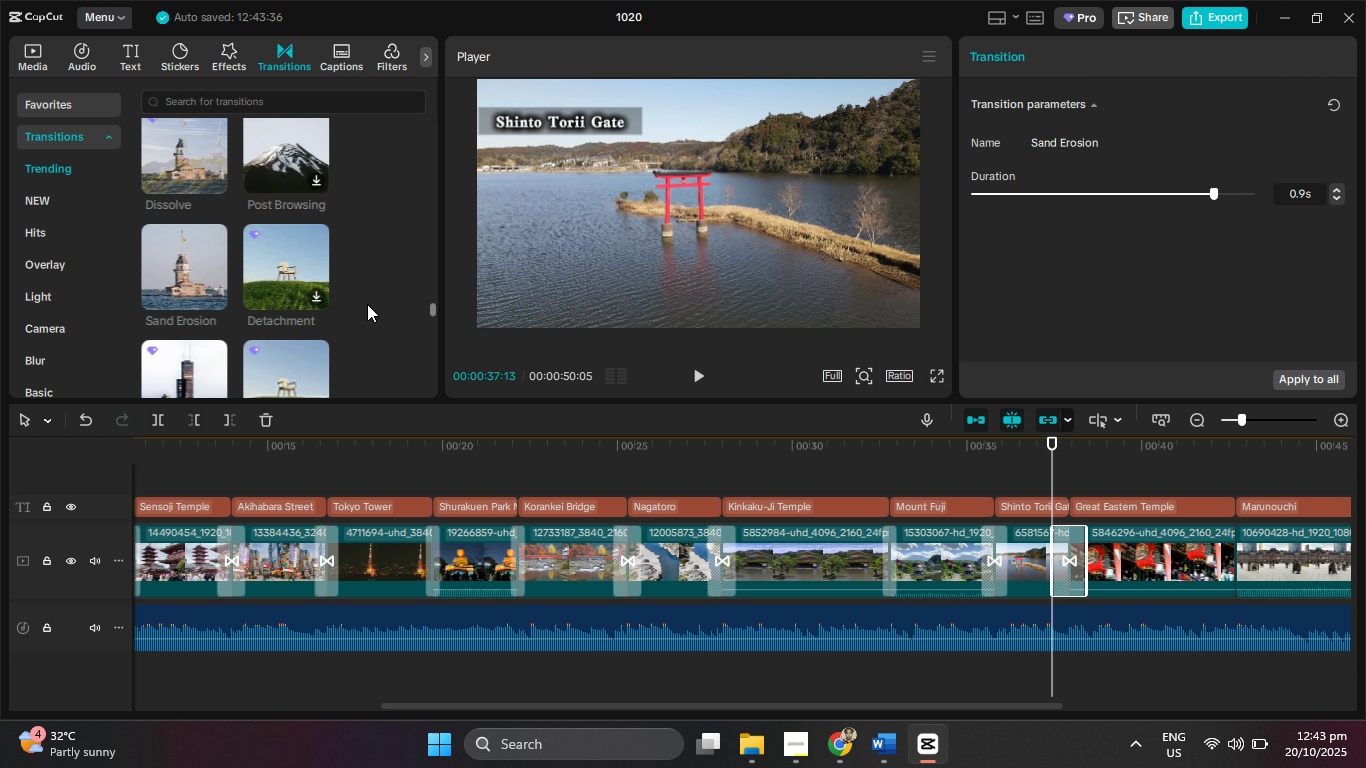 
scroll: coordinate [351, 310], scroll_direction: down, amount: 2.0
 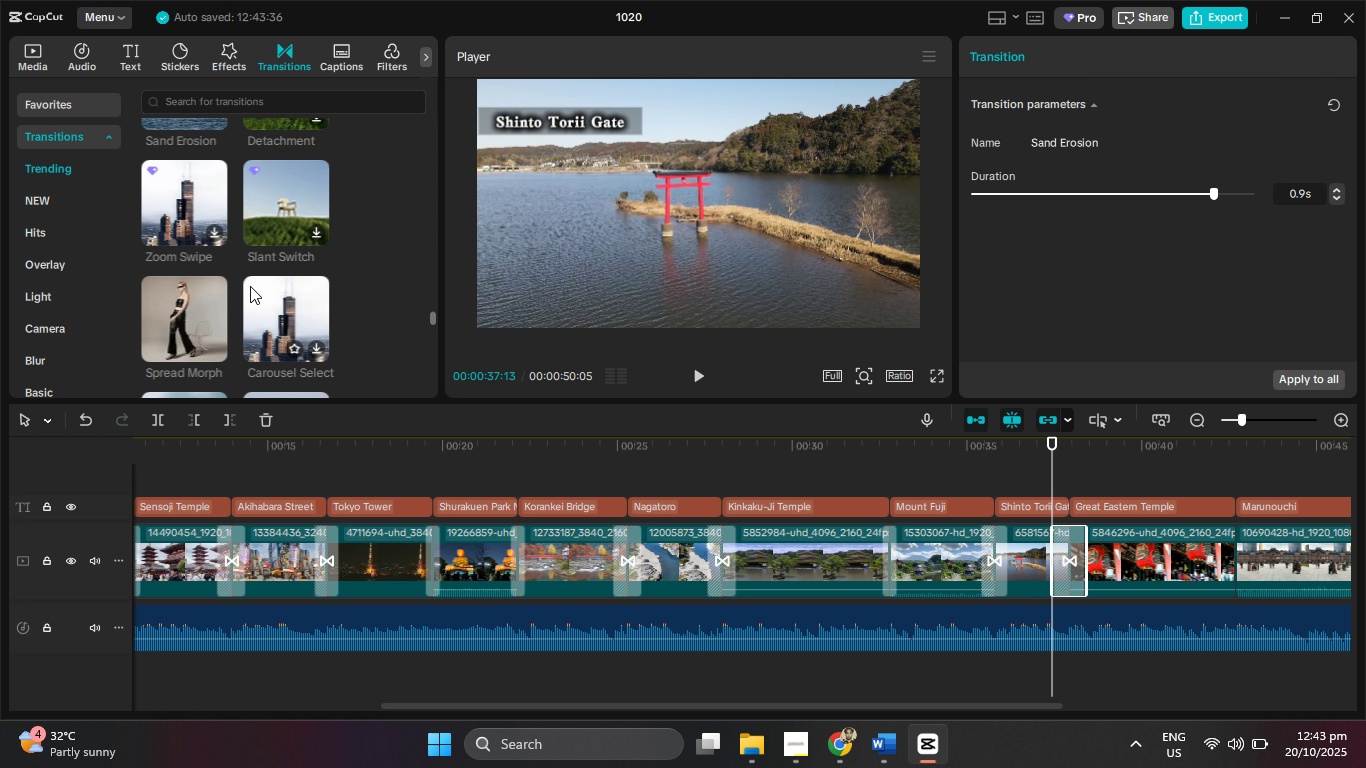 
mouse_move([191, 296])
 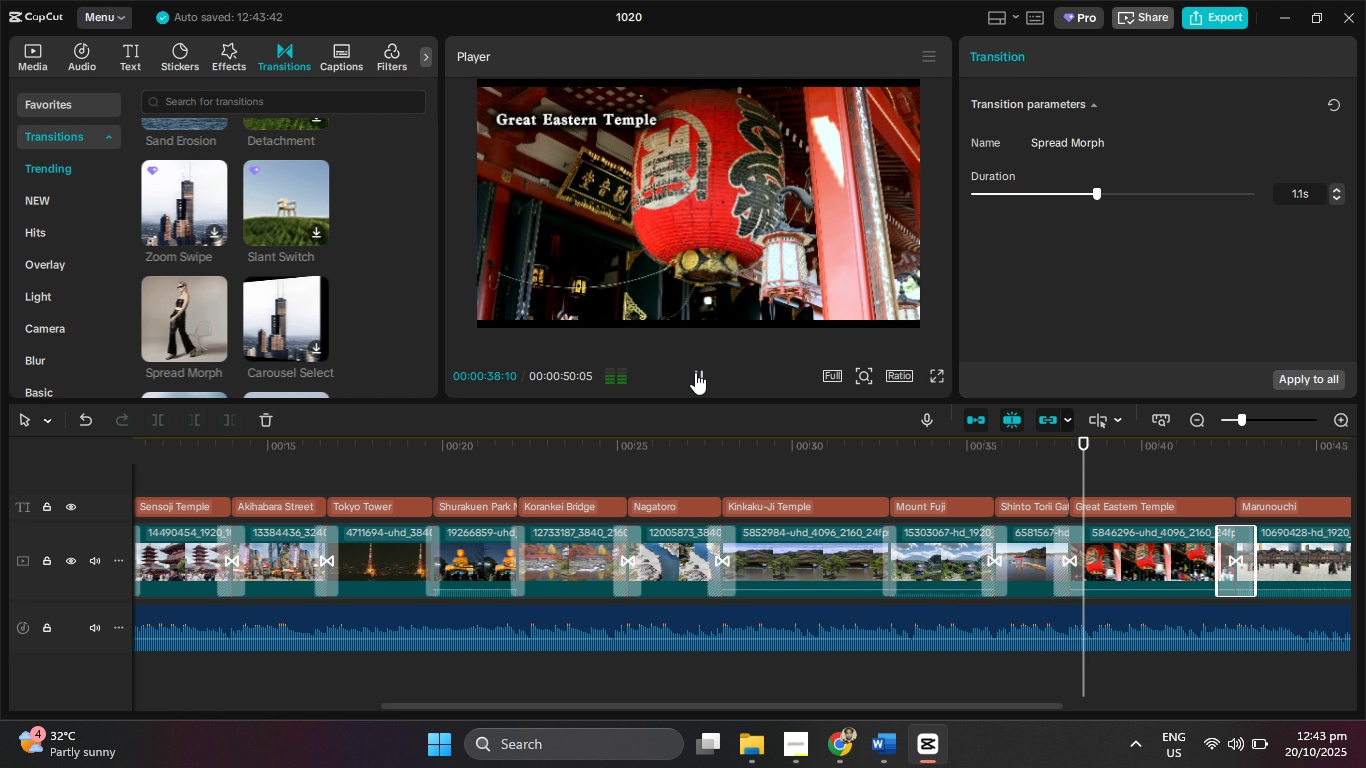 
wait(7.08)
 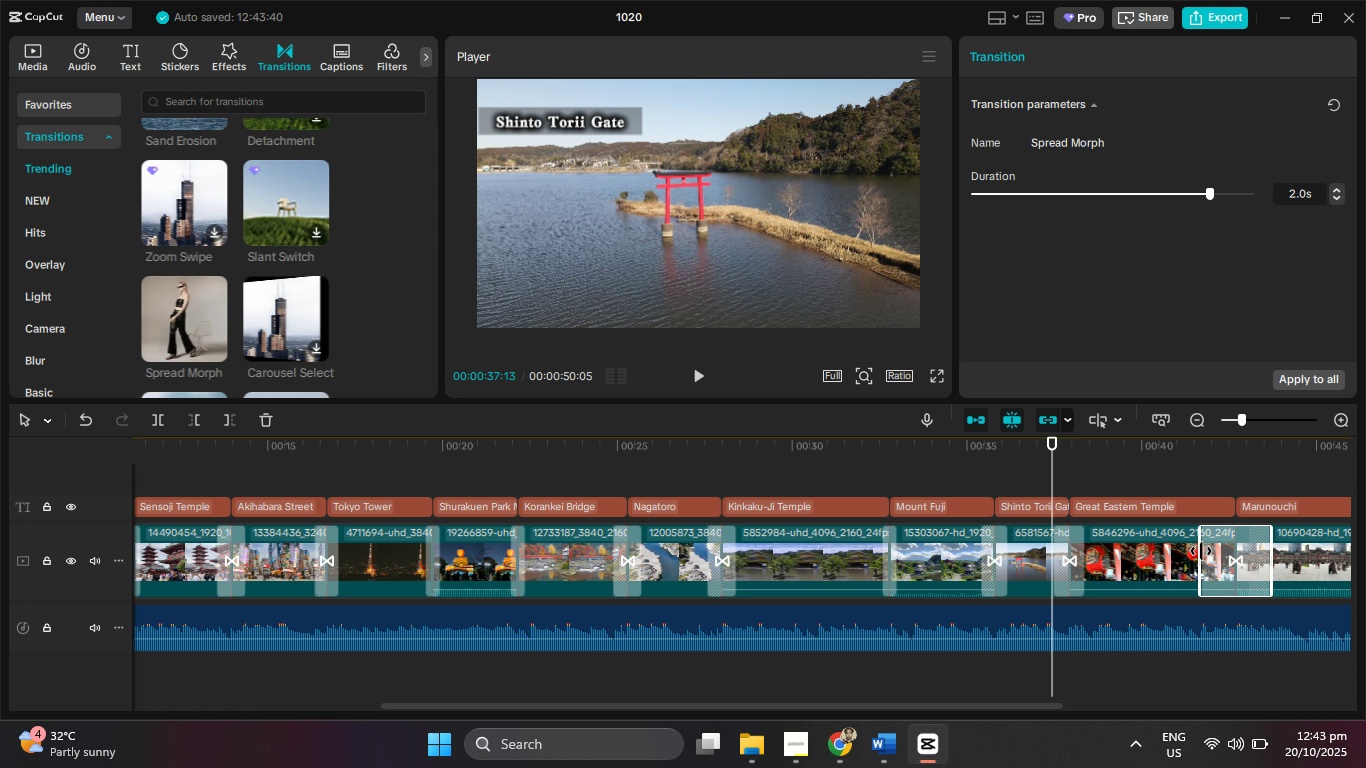 
left_click([695, 372])
 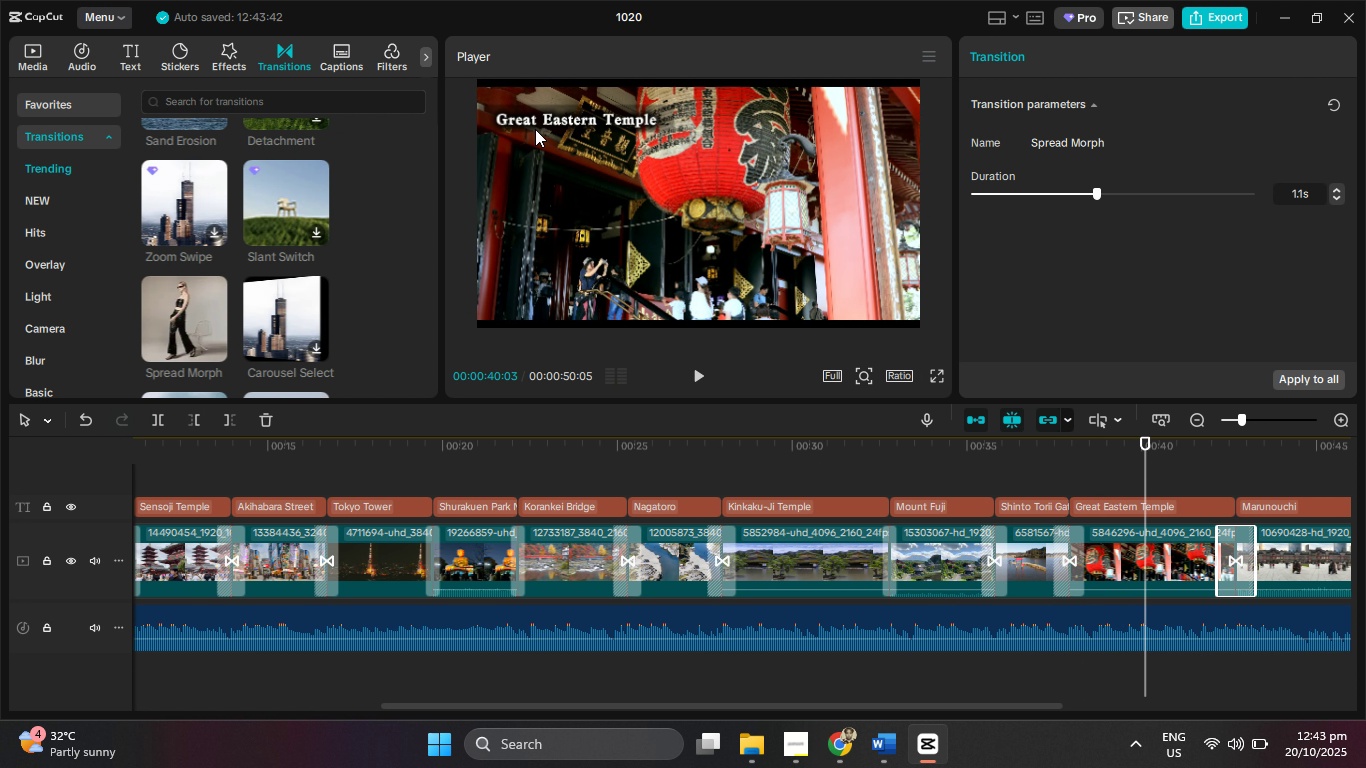 
left_click([535, 129])
 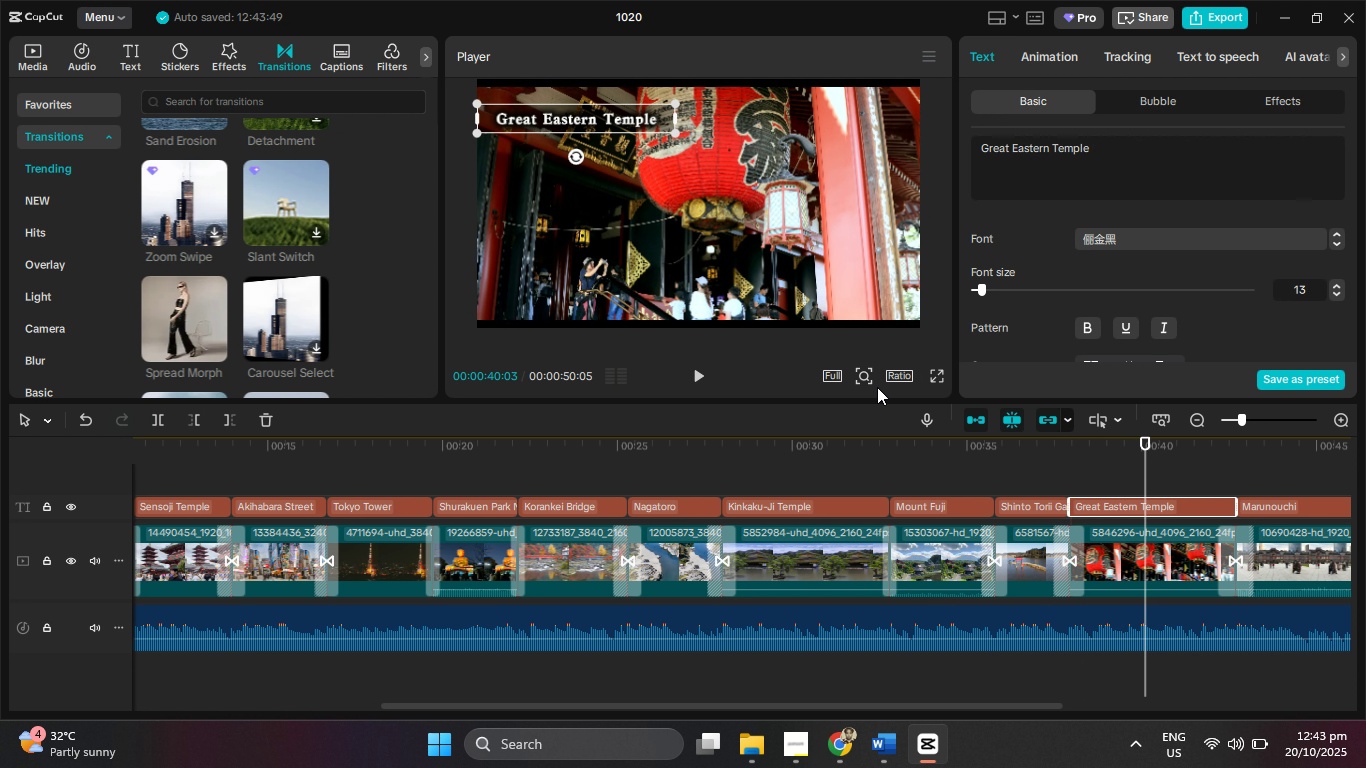 
left_click([694, 366])
 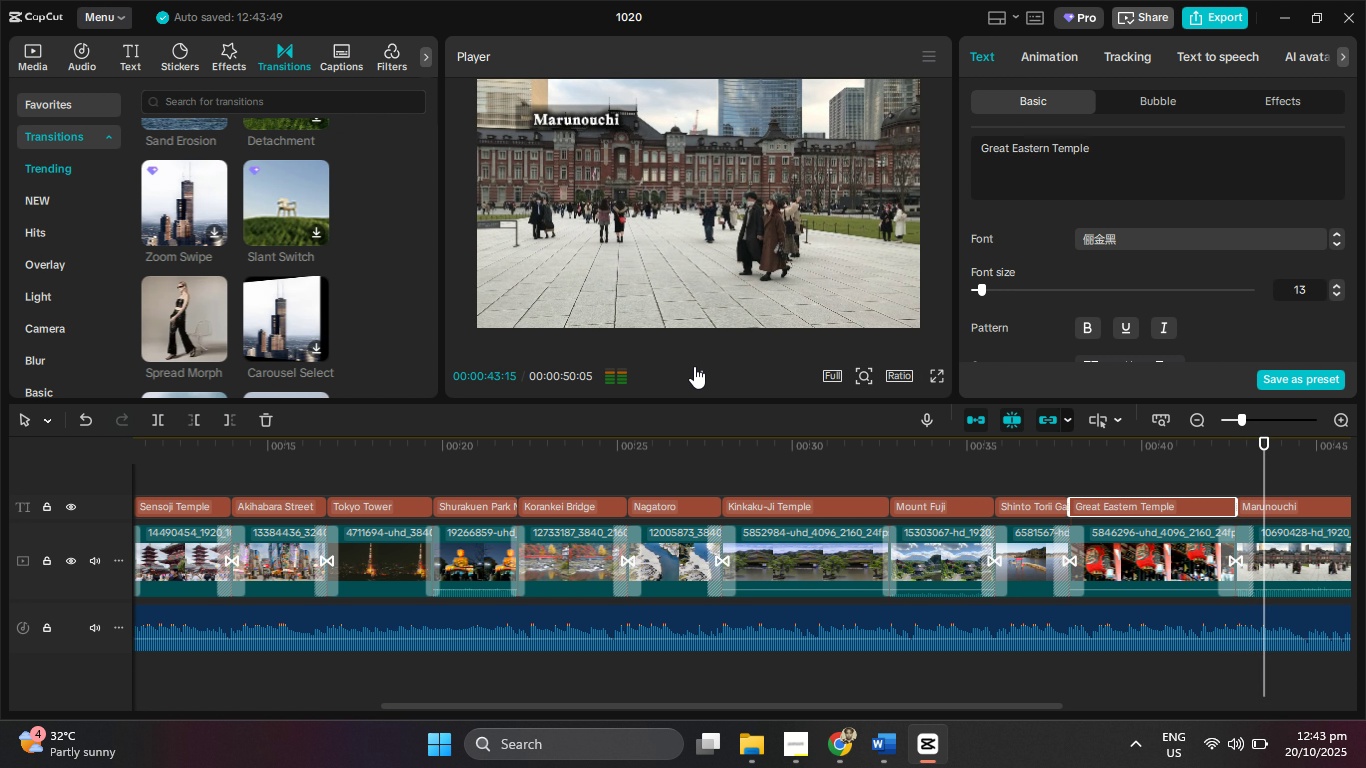 
wait(8.61)
 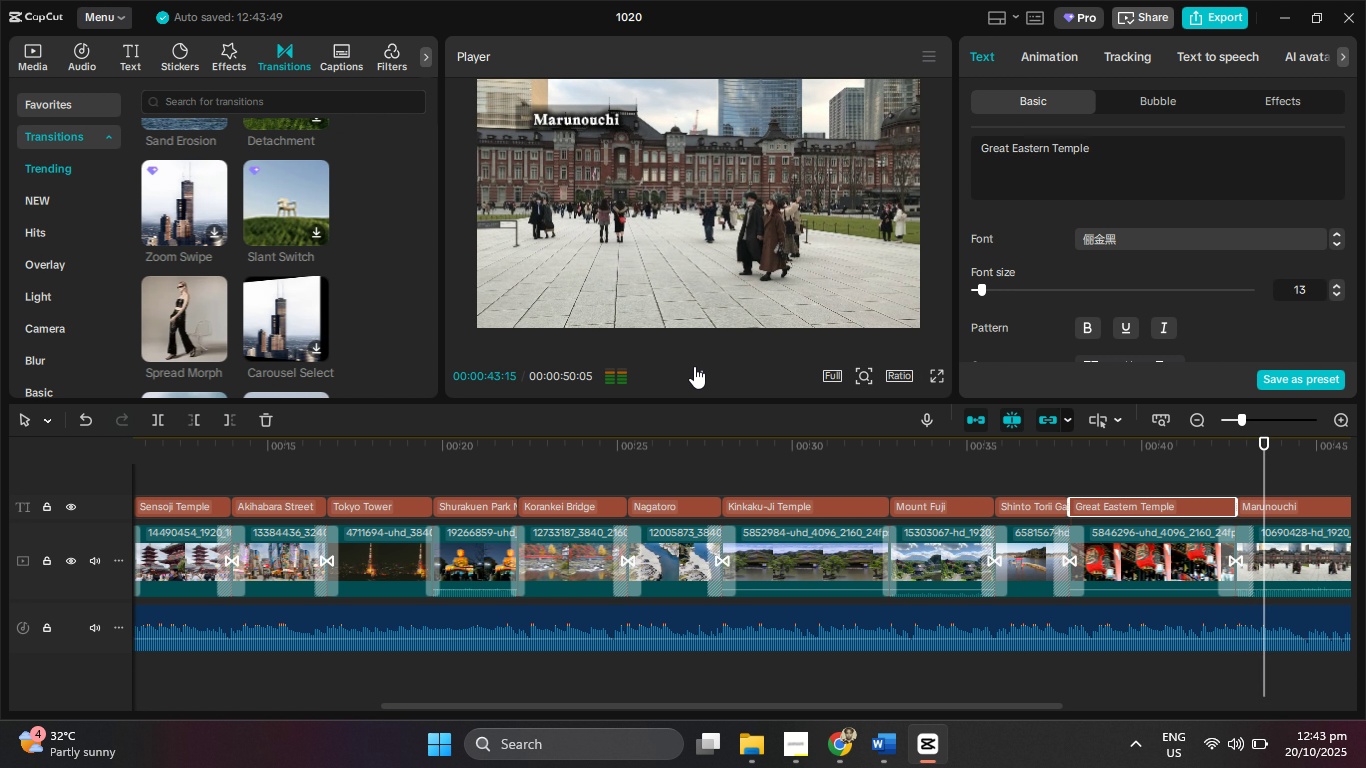 
left_click([933, 576])
 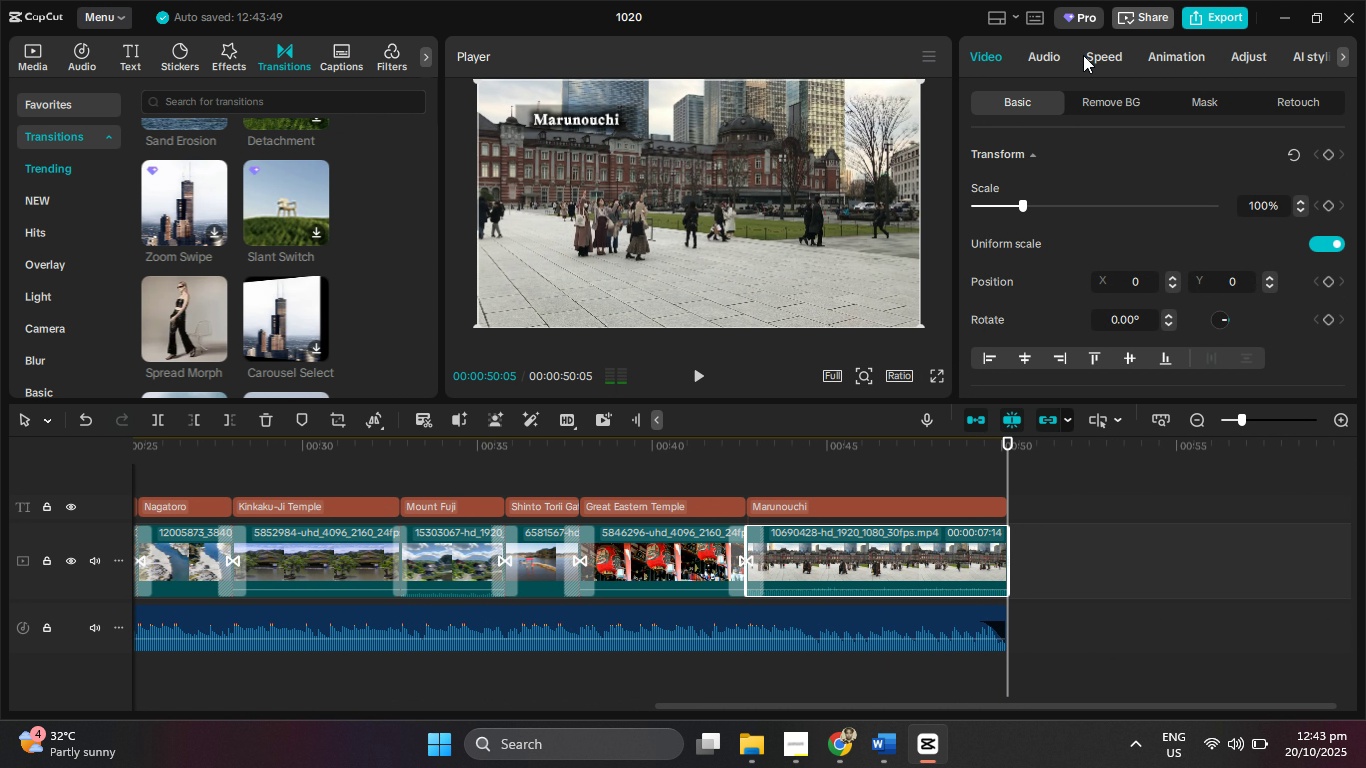 
left_click([1191, 55])
 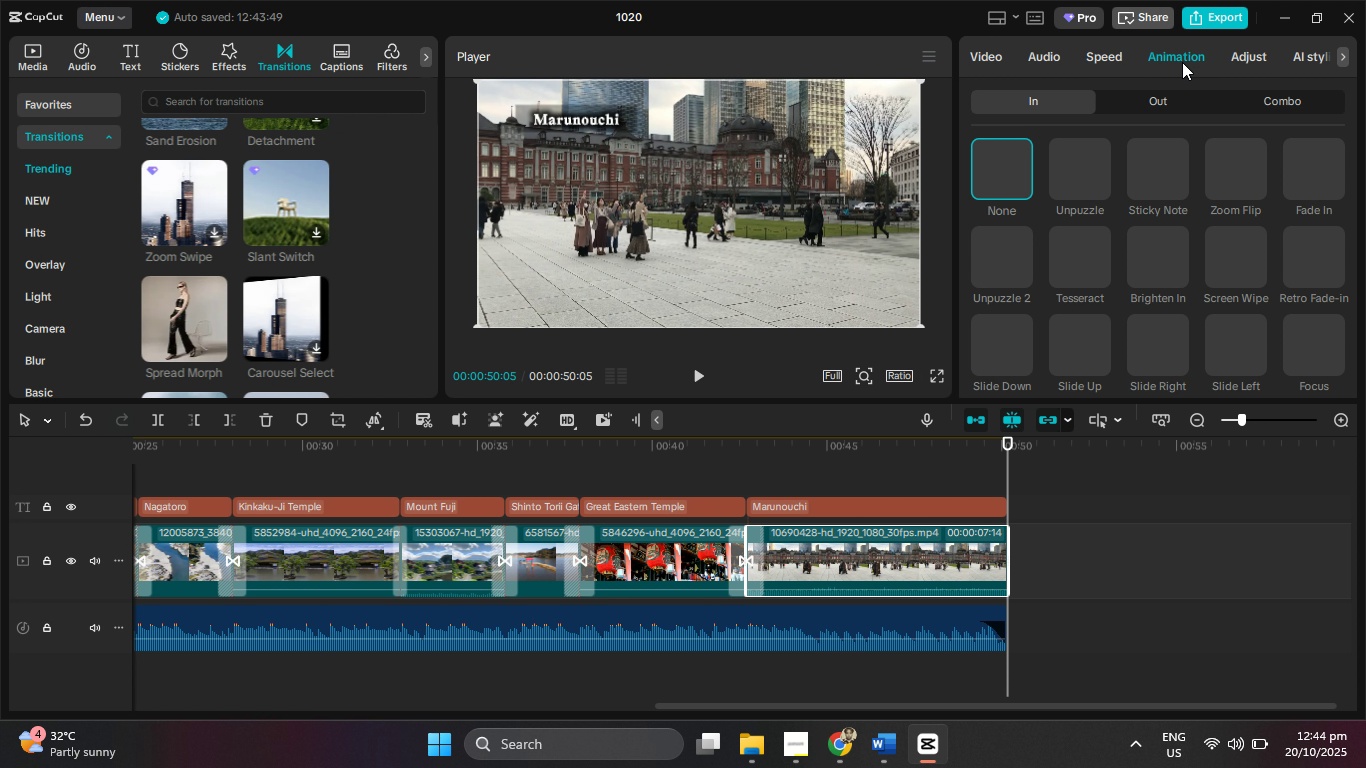 
left_click([1158, 101])
 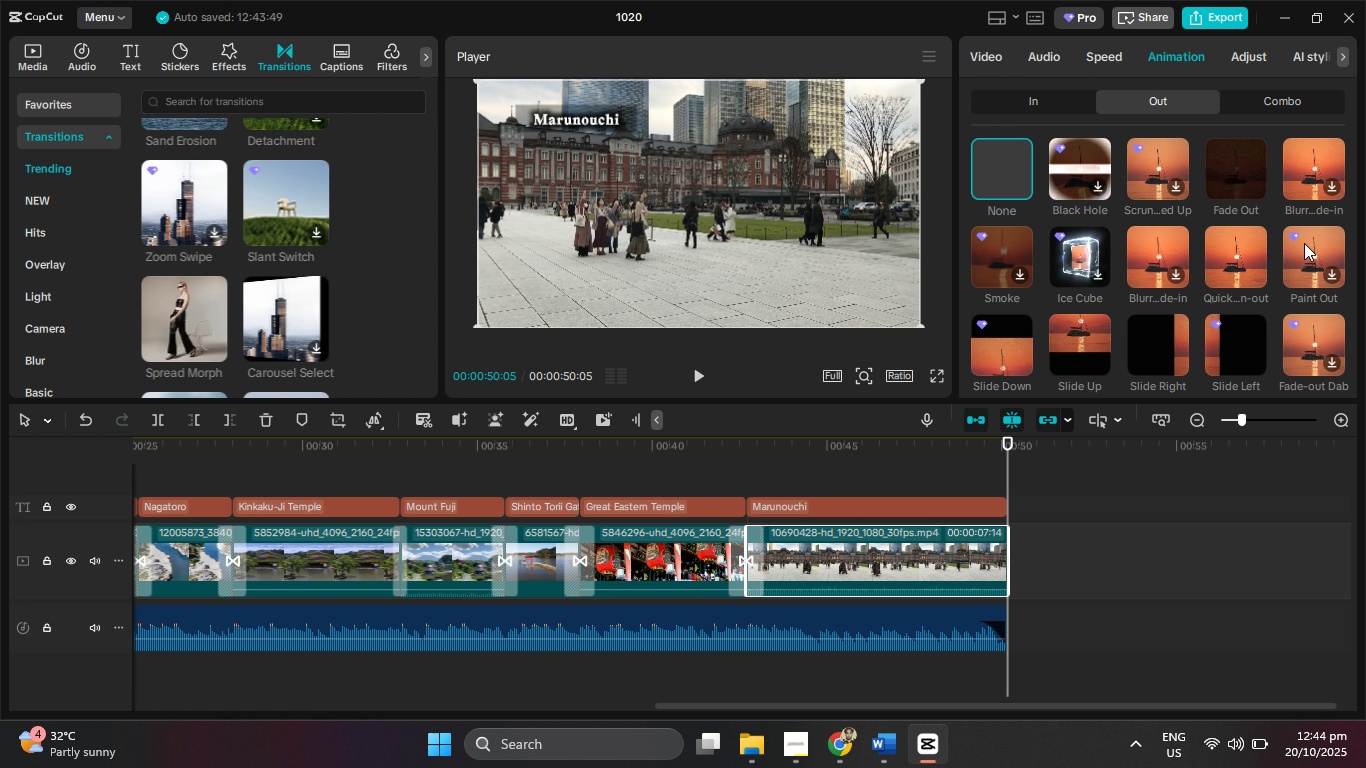 
scroll: coordinate [1308, 246], scroll_direction: up, amount: 1.0
 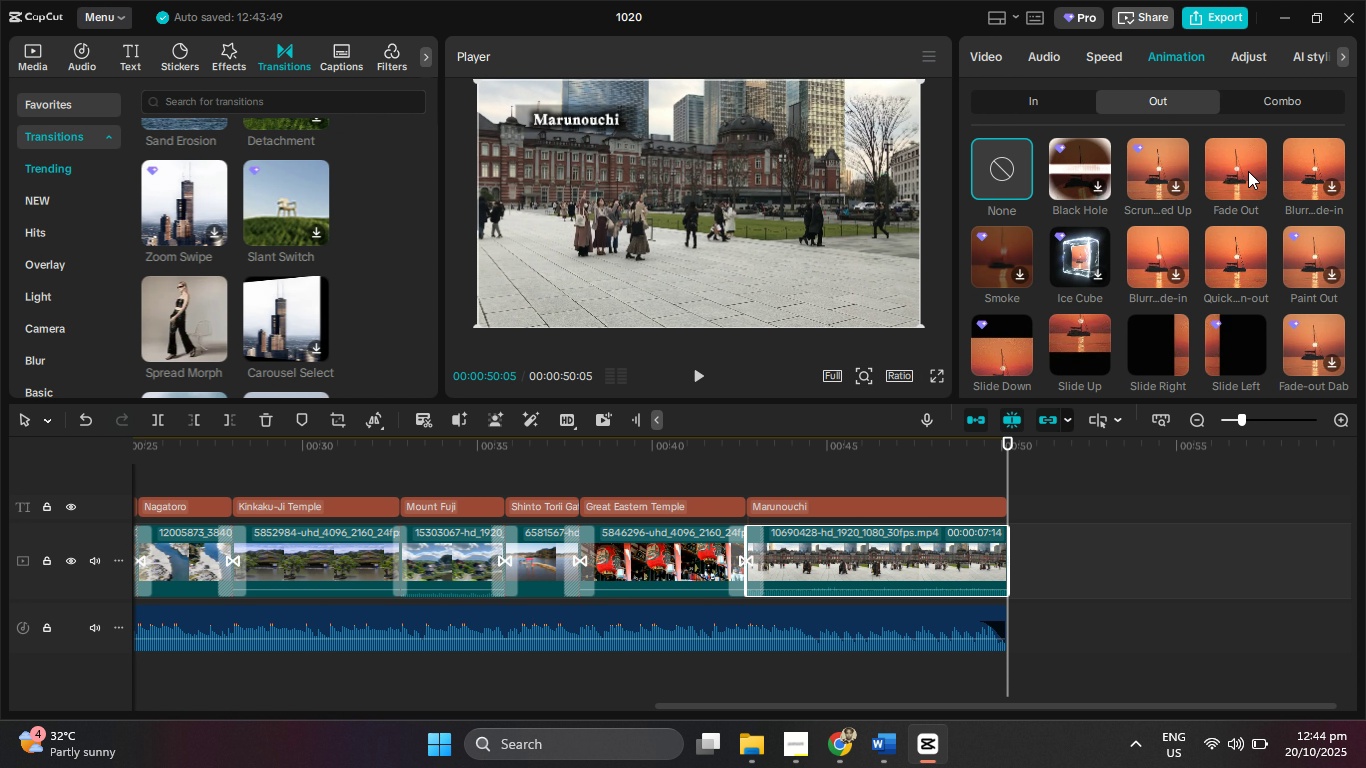 
left_click([1248, 171])
 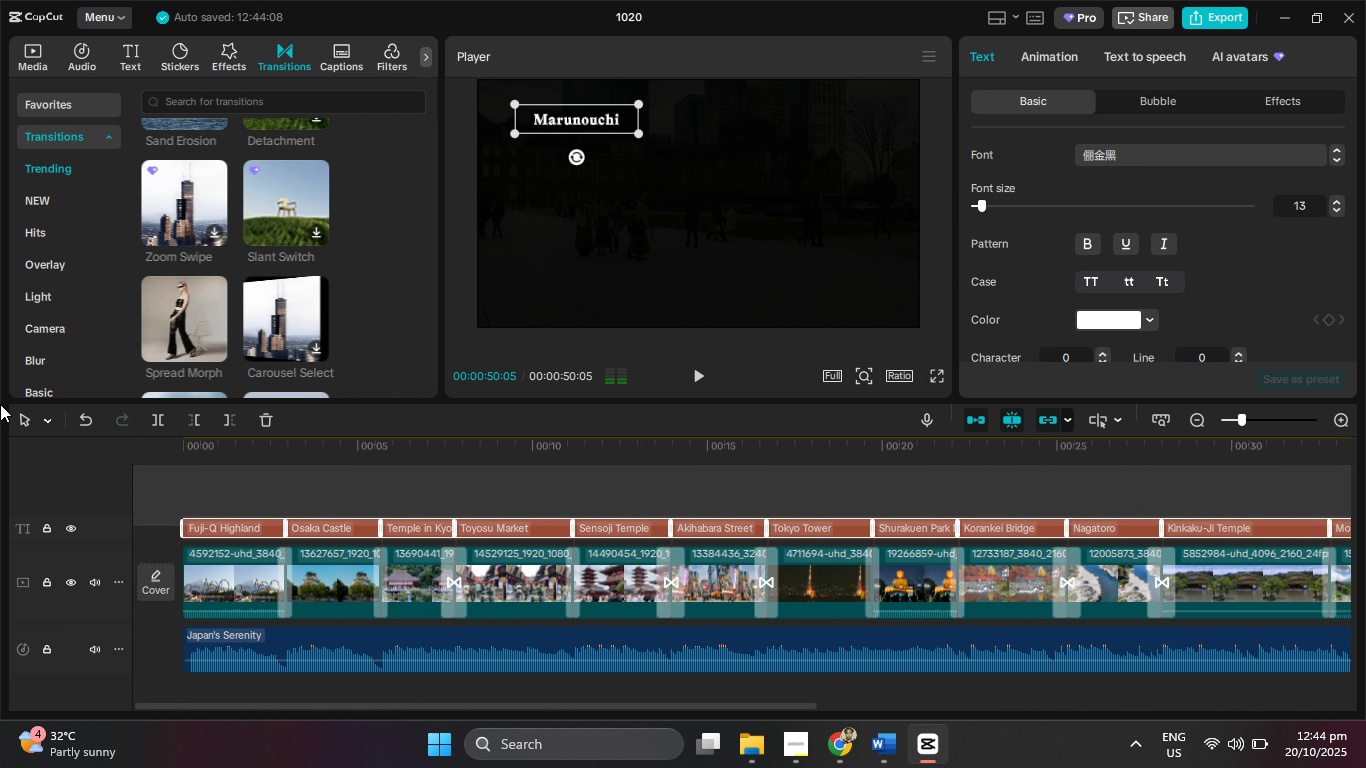 
wait(5.75)
 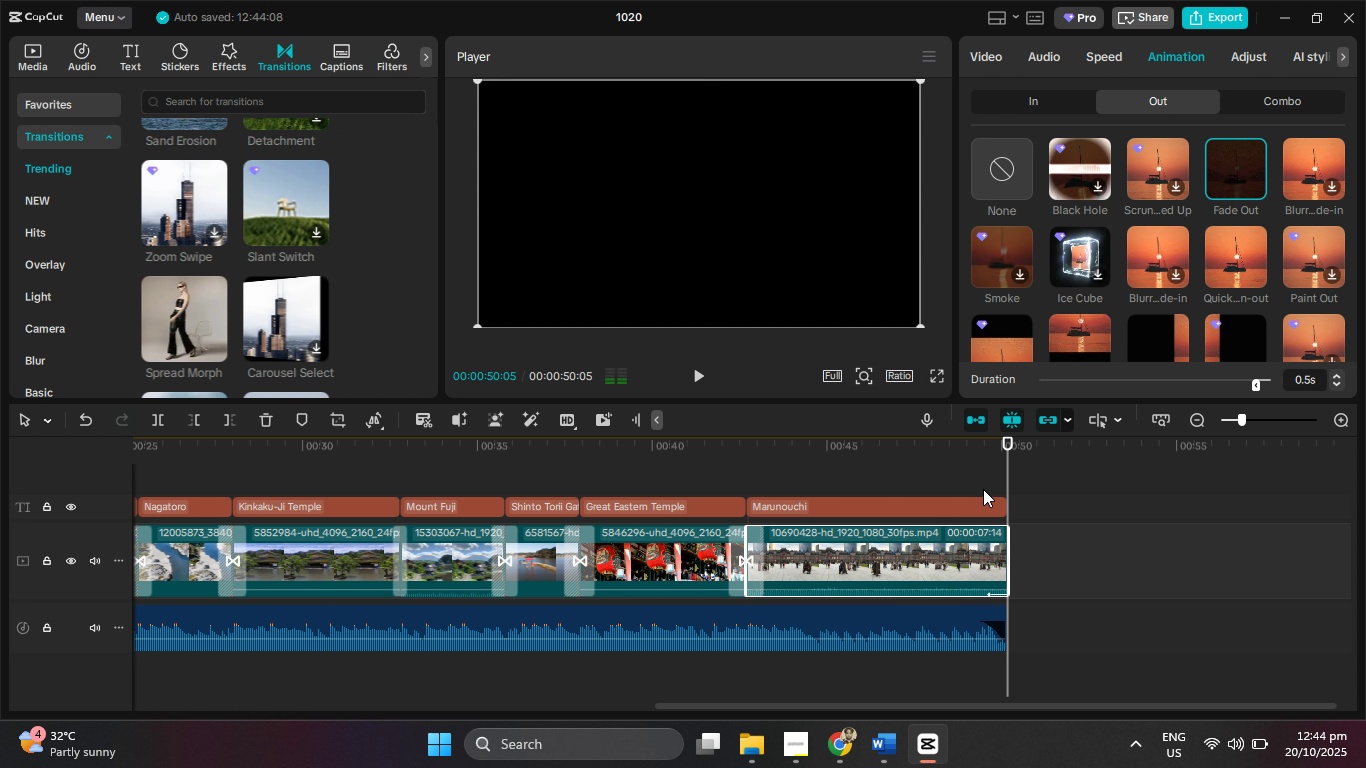 
left_click([1048, 59])
 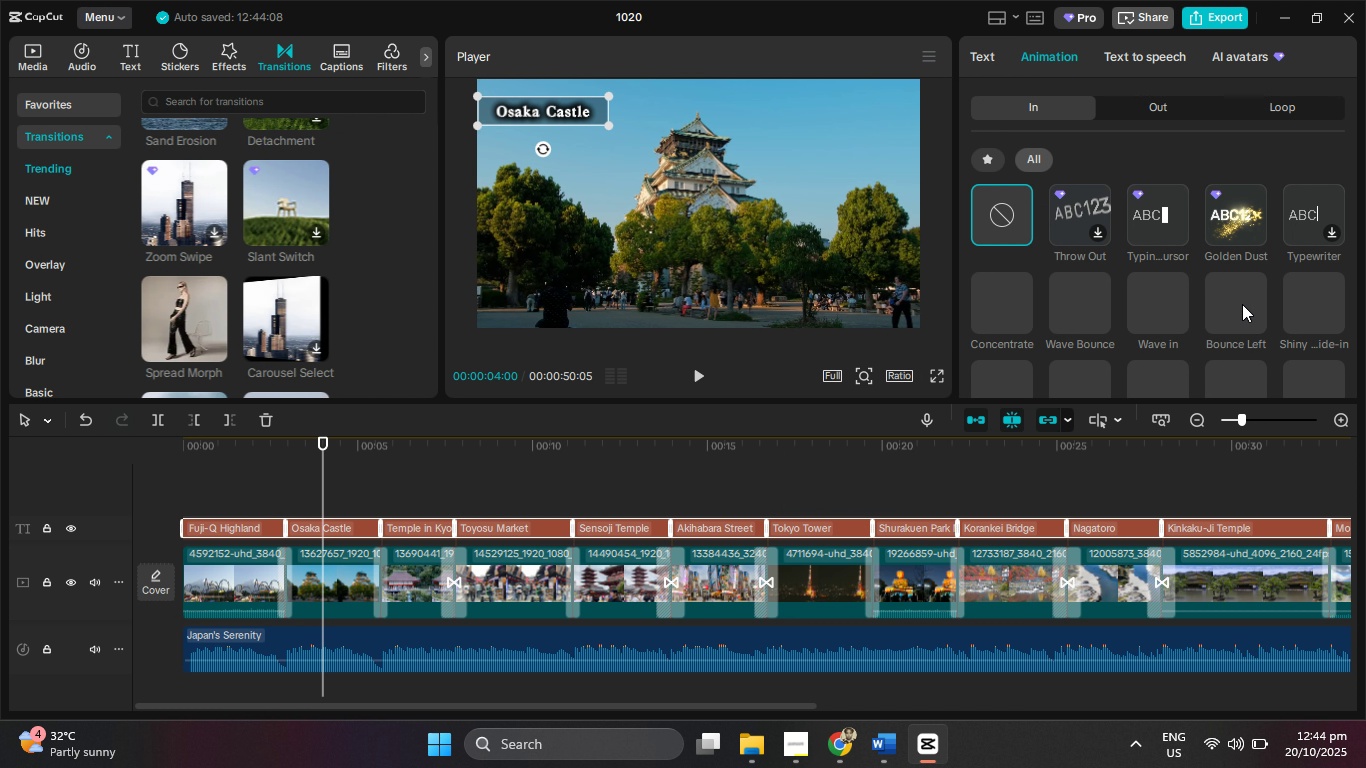 
wait(7.93)
 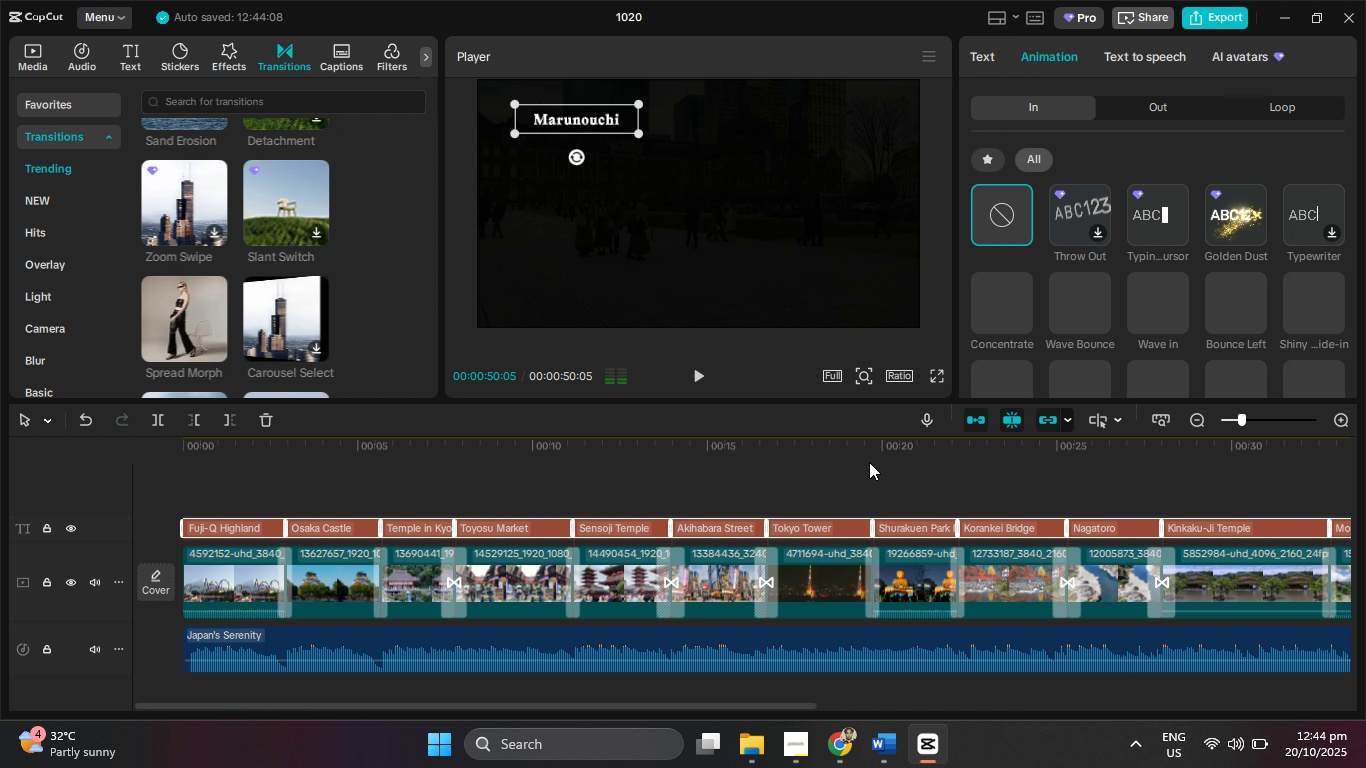 
scroll: coordinate [1240, 296], scroll_direction: down, amount: 1.0
 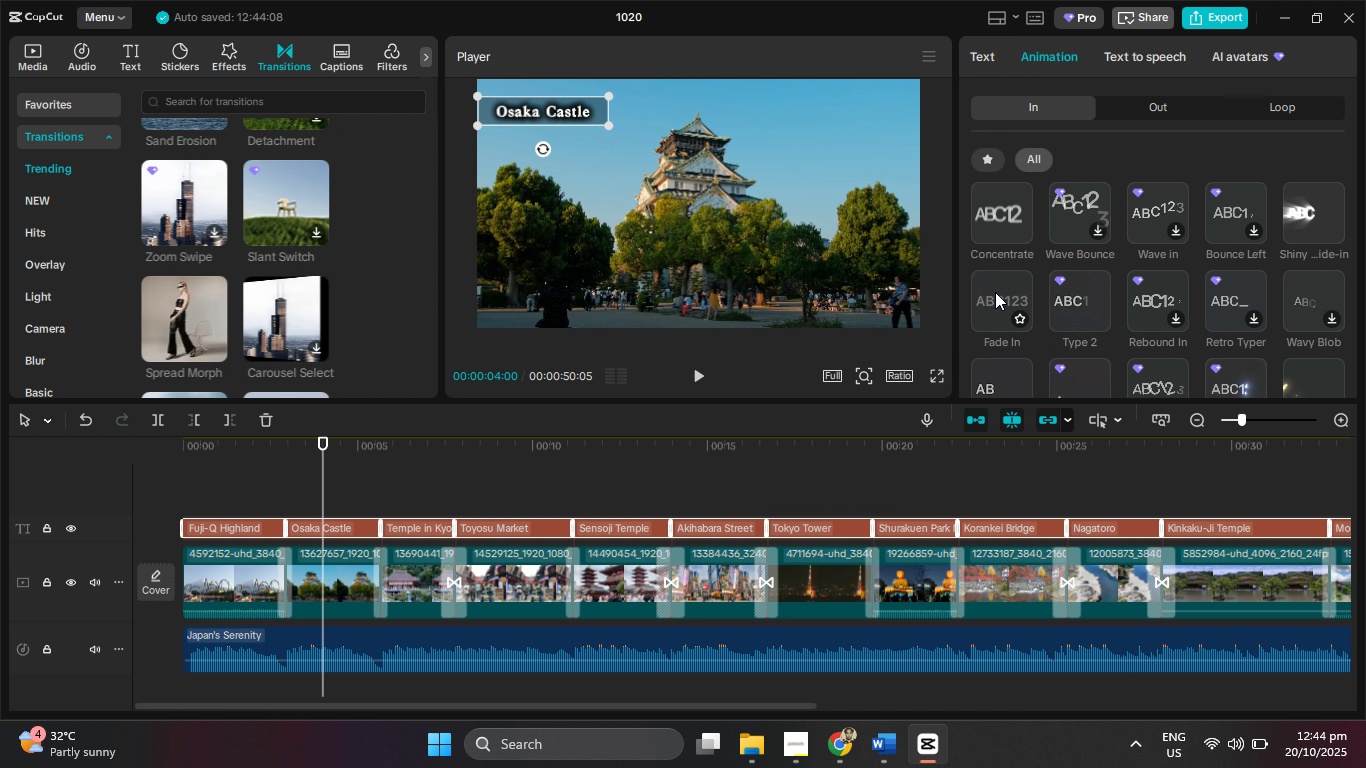 
left_click([995, 292])
 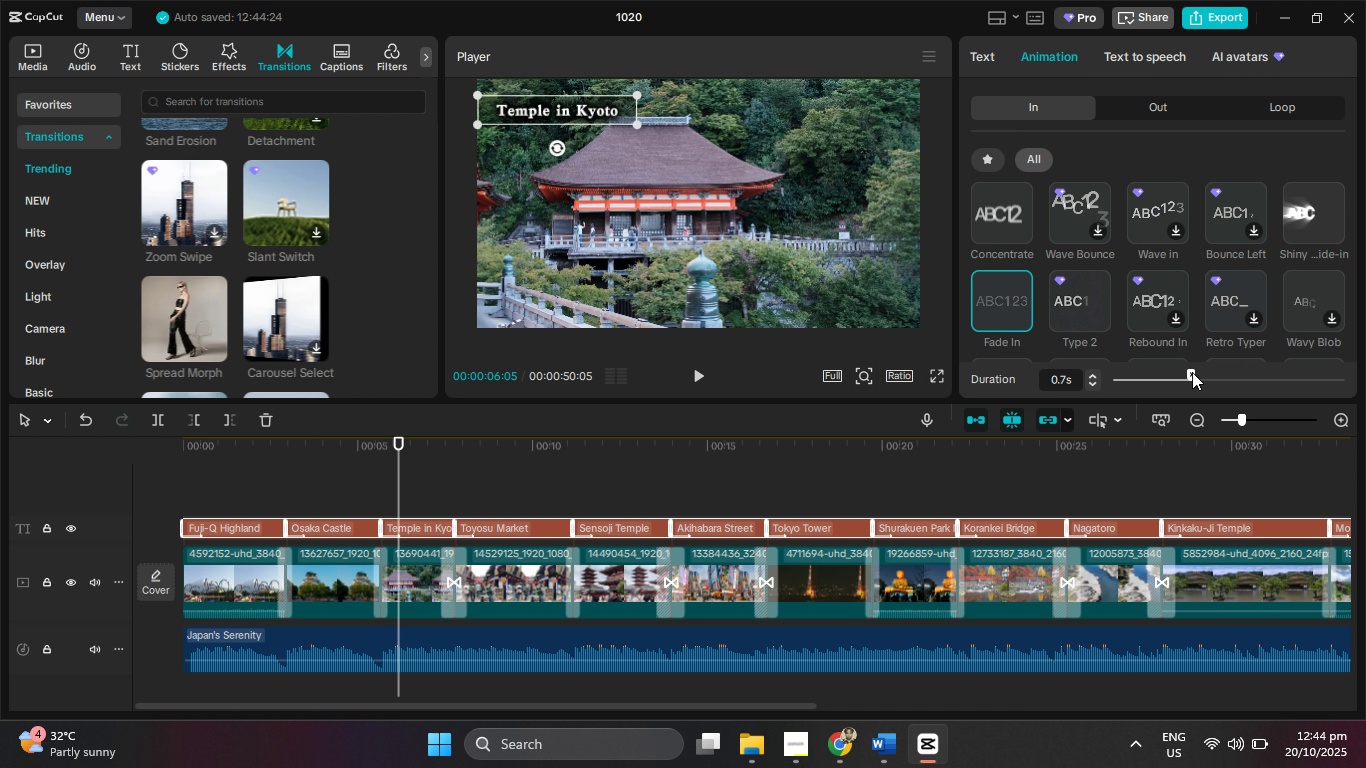 
wait(6.53)
 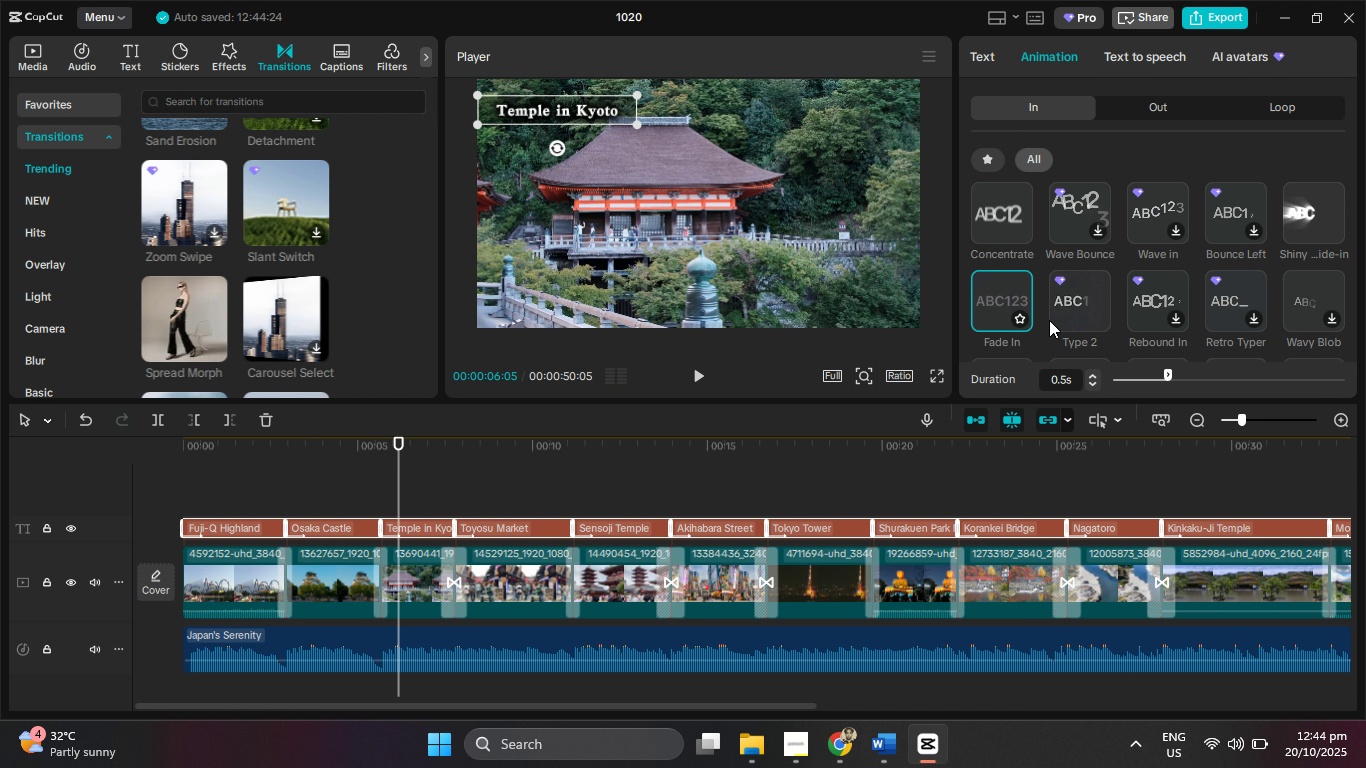 
left_click([703, 369])
 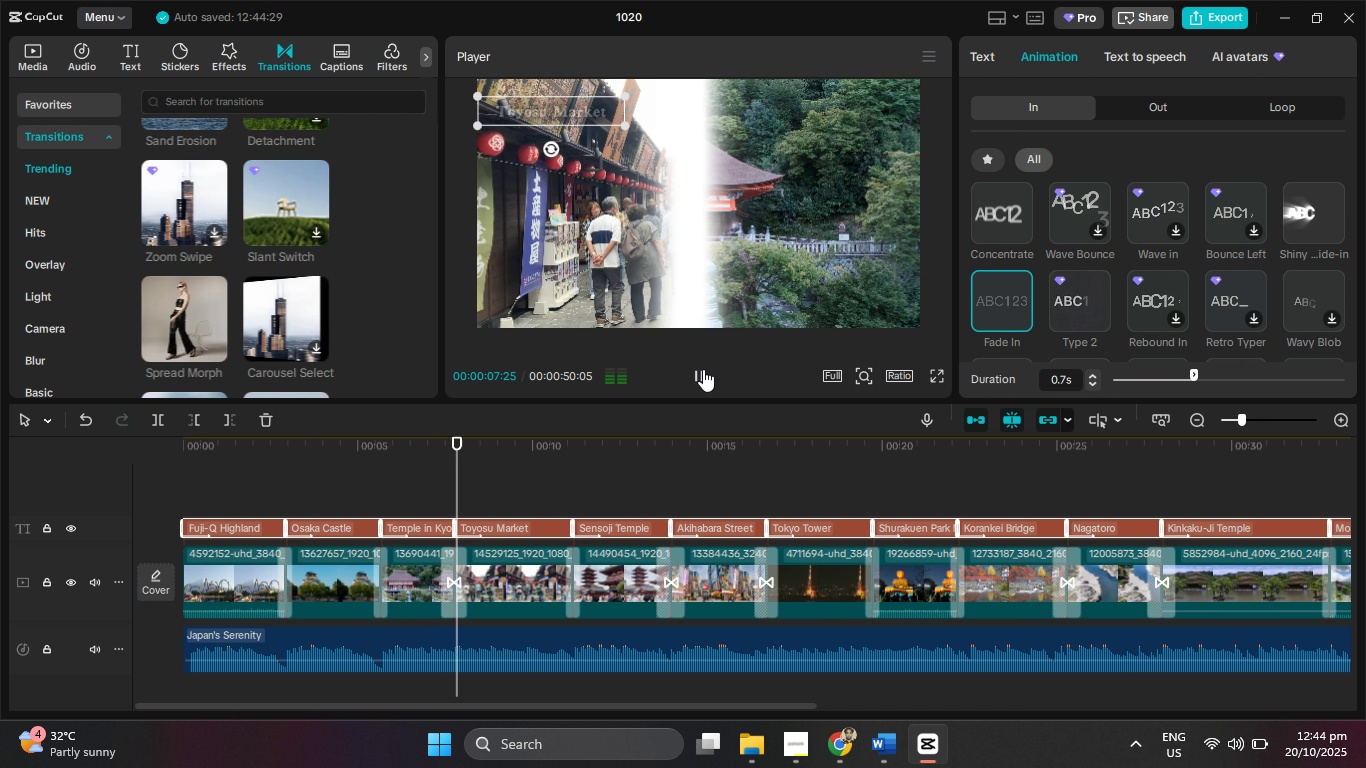 
left_click([703, 369])
 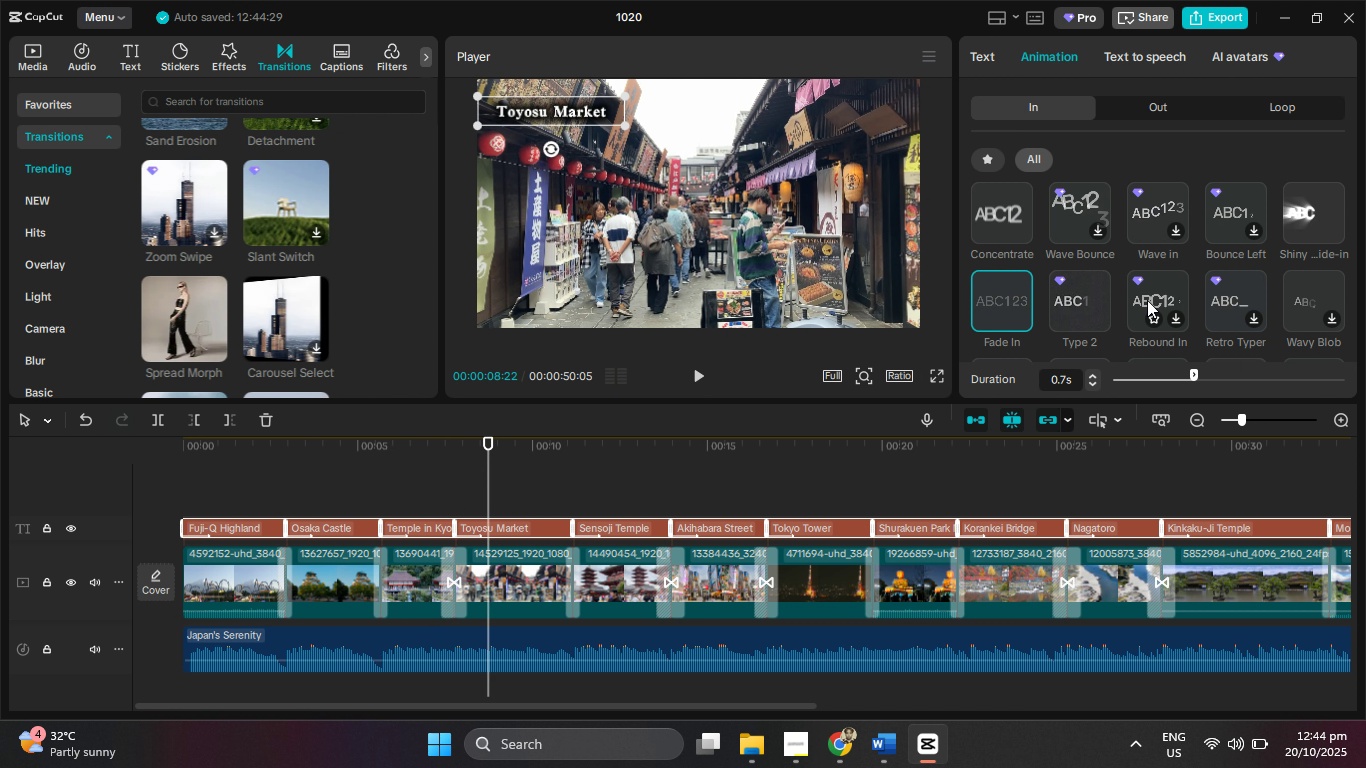 
scroll: coordinate [1322, 290], scroll_direction: down, amount: 6.0
 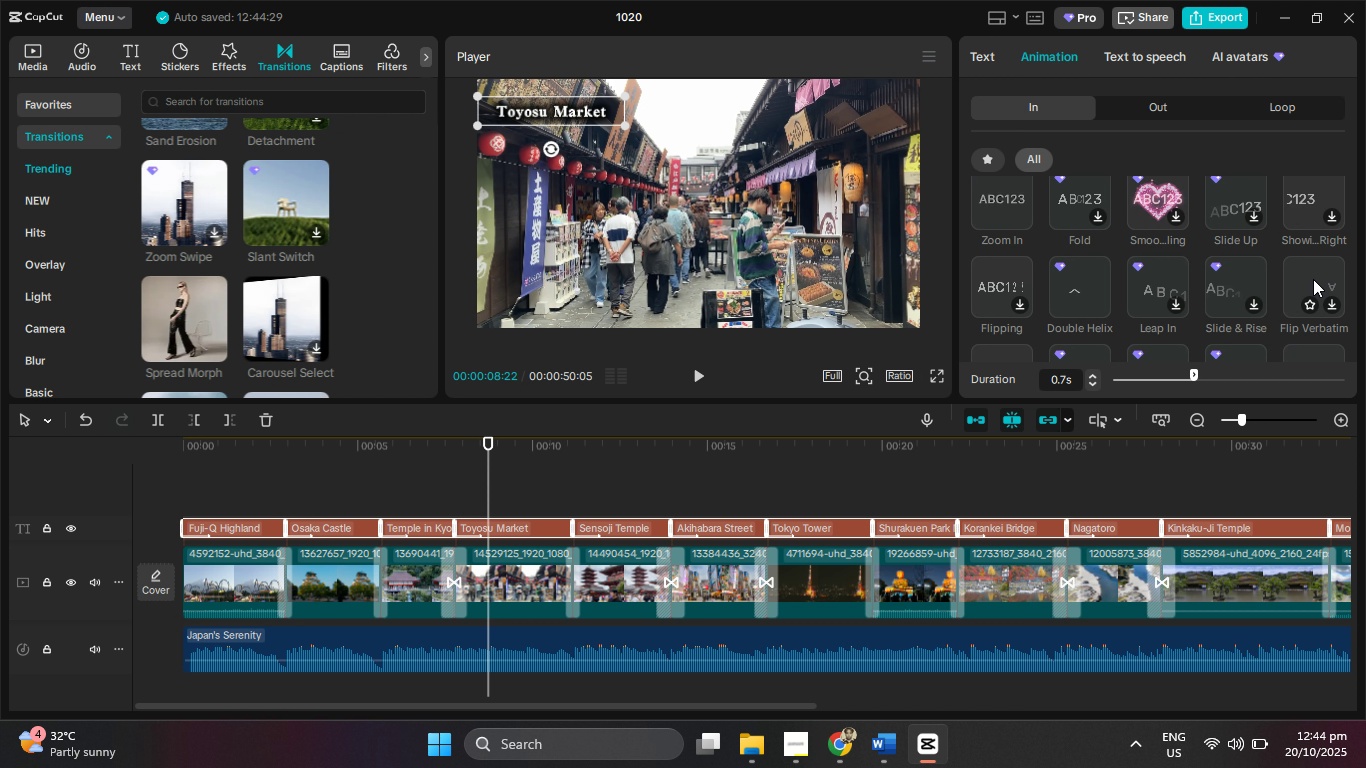 
scroll: coordinate [1313, 279], scroll_direction: up, amount: 1.0
 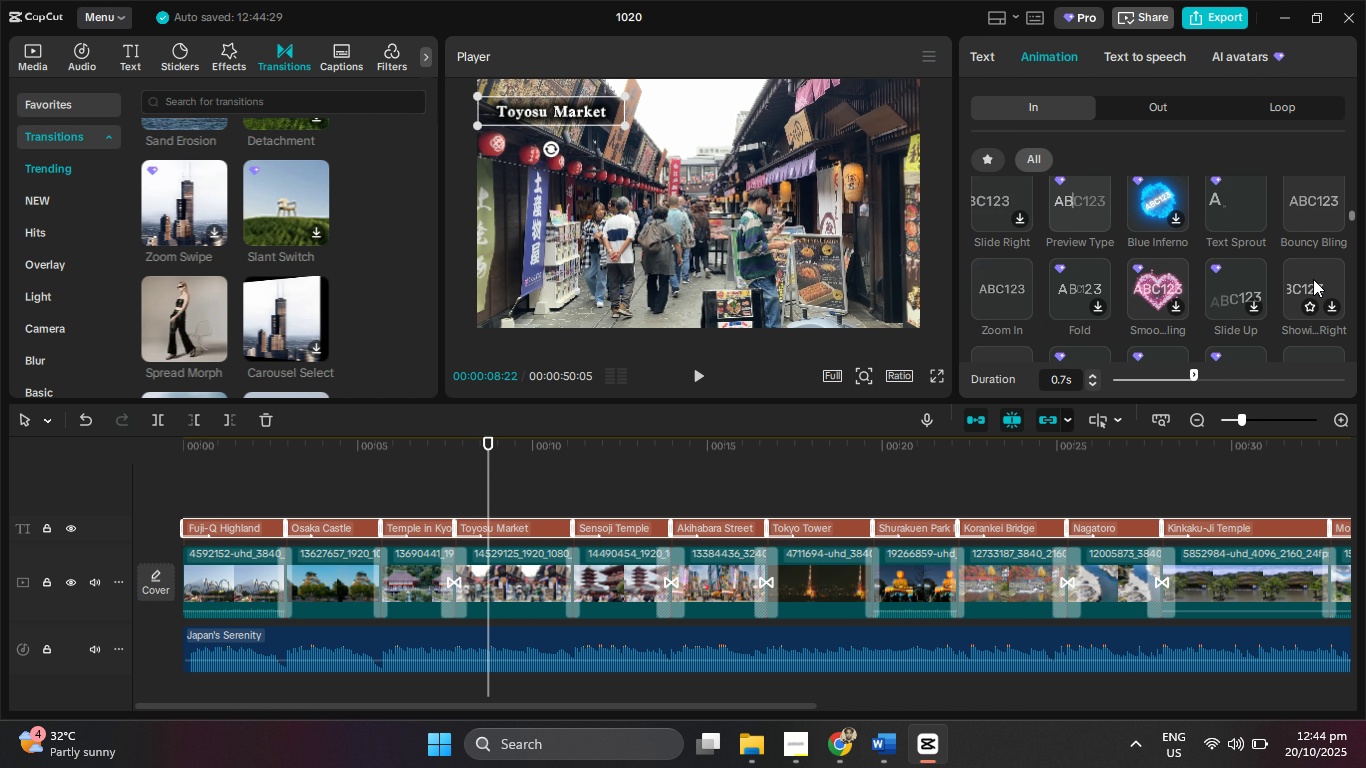 
left_click([1313, 279])
 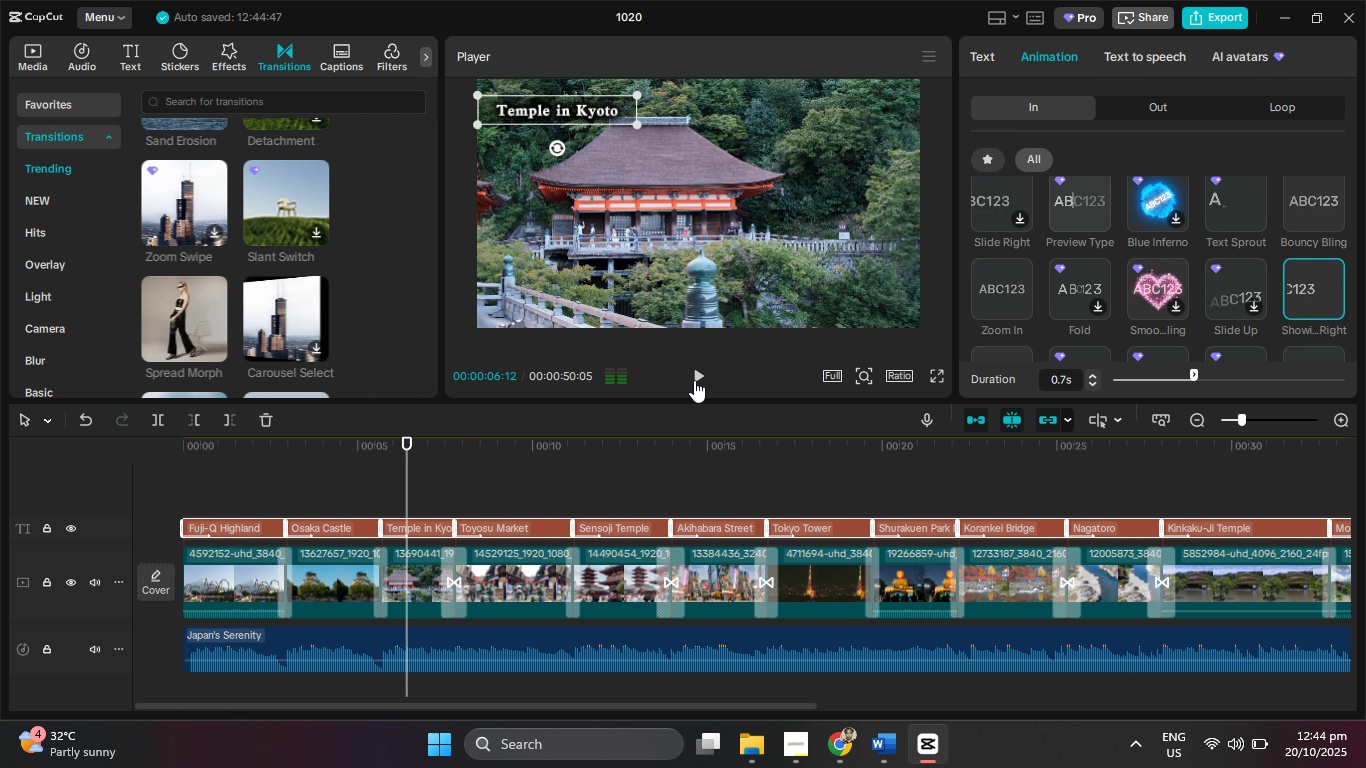 
left_click([694, 381])
 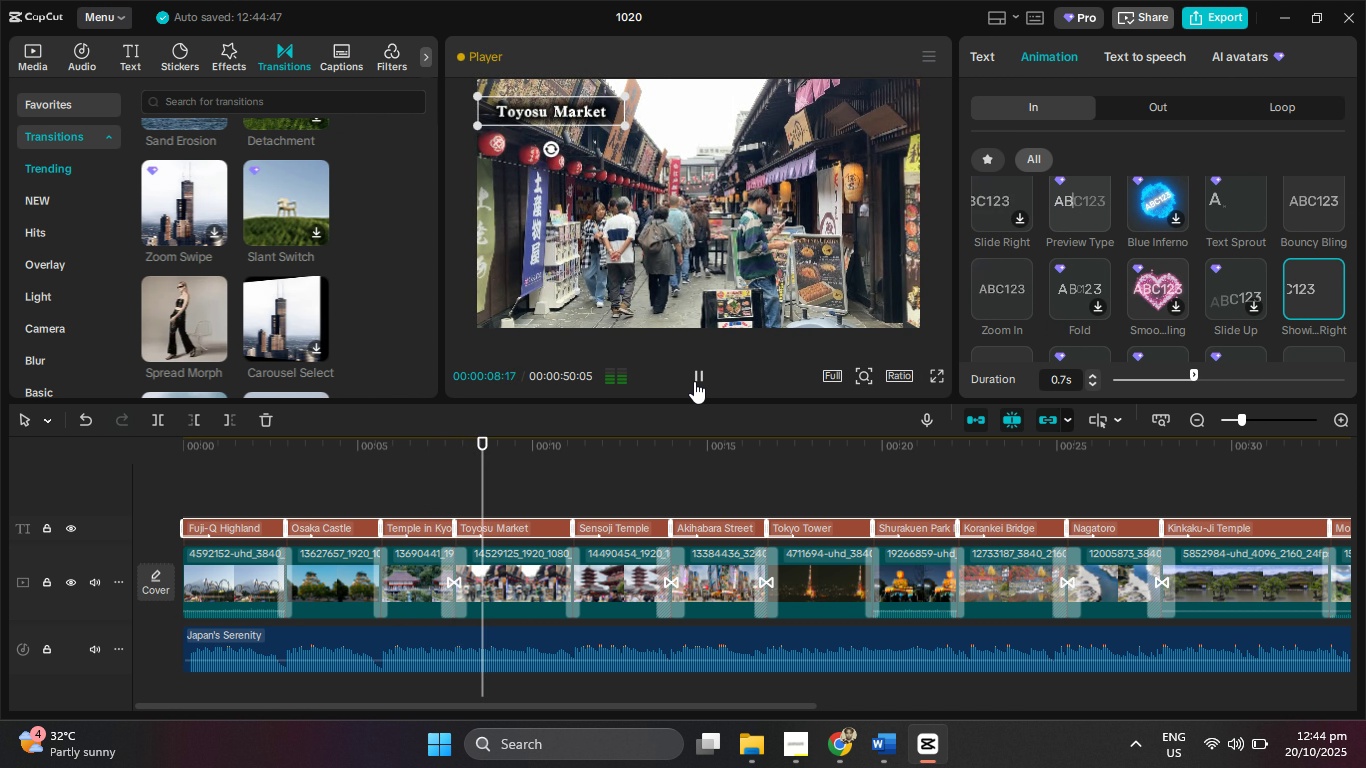 
left_click([694, 381])
 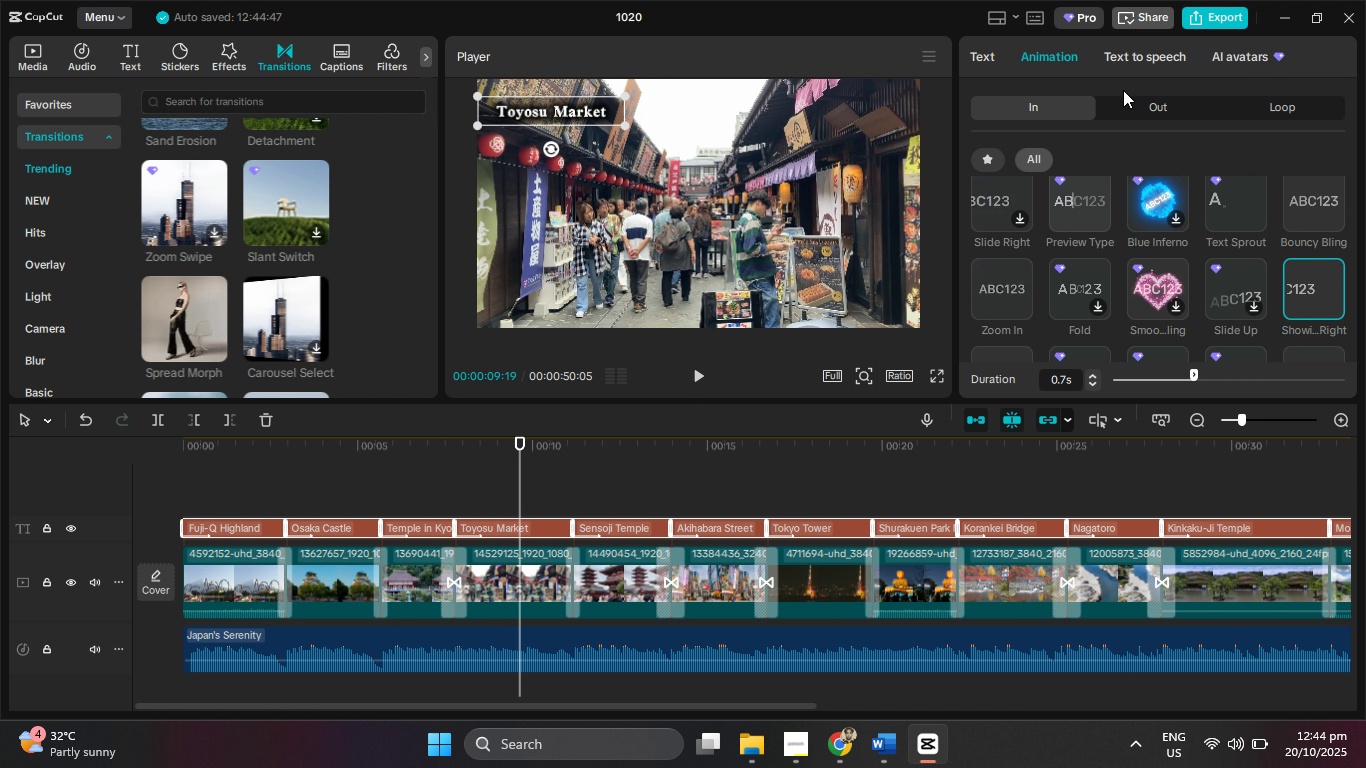 
left_click([1147, 107])
 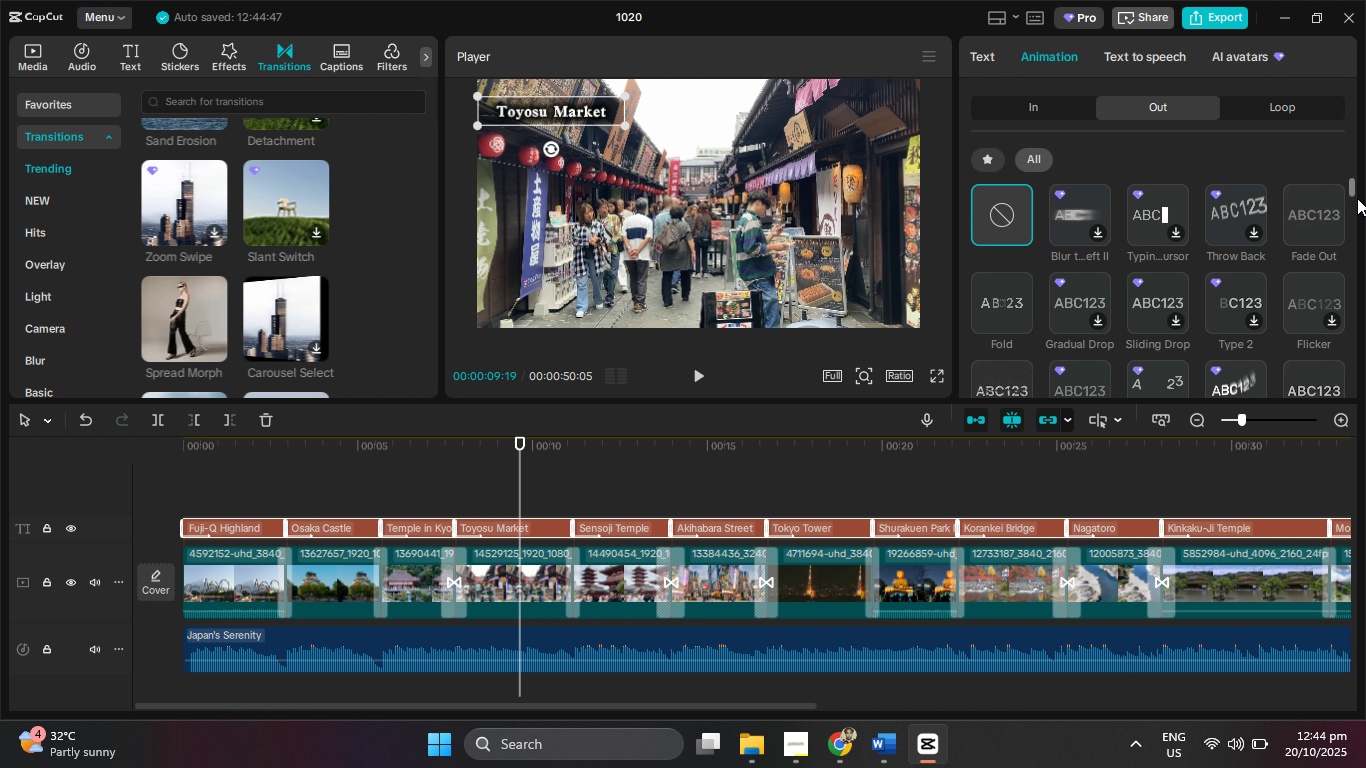 
left_click([1320, 291])
 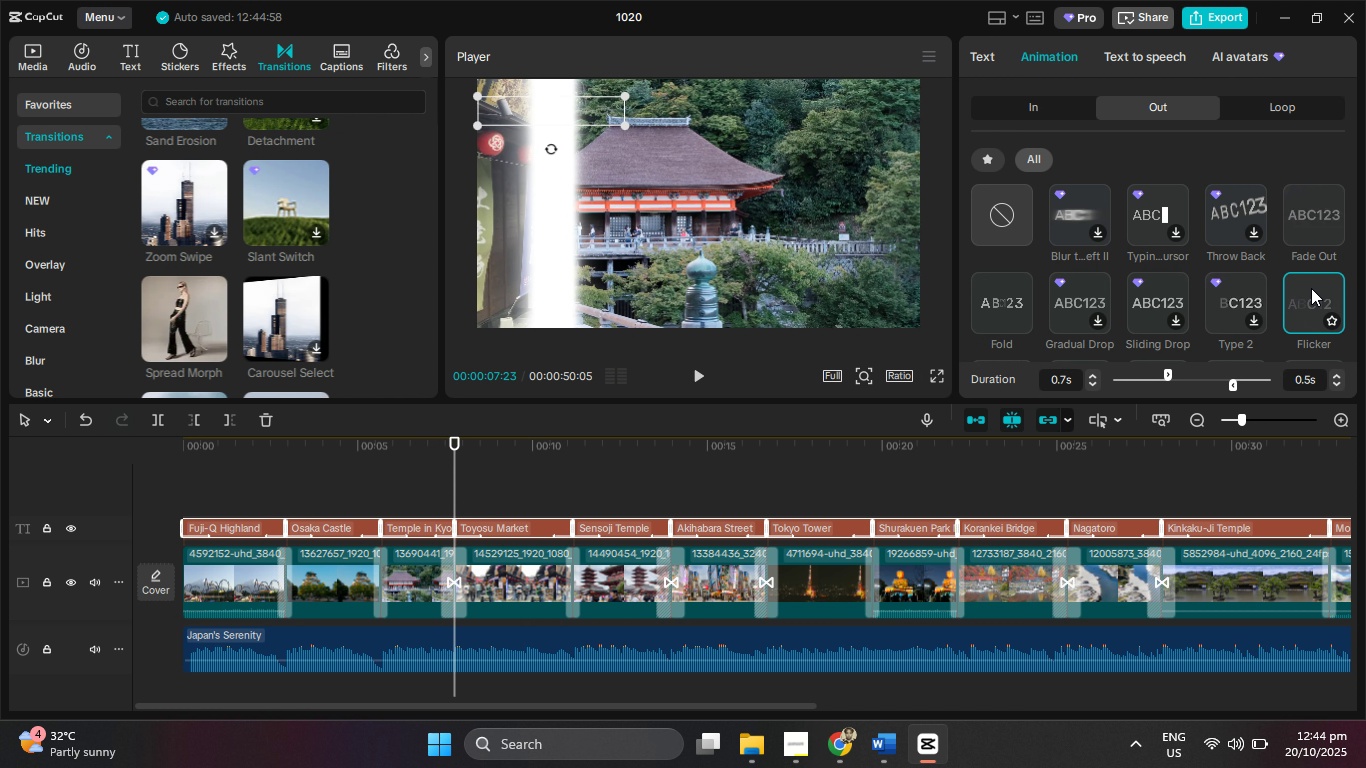 
left_click([1306, 225])
 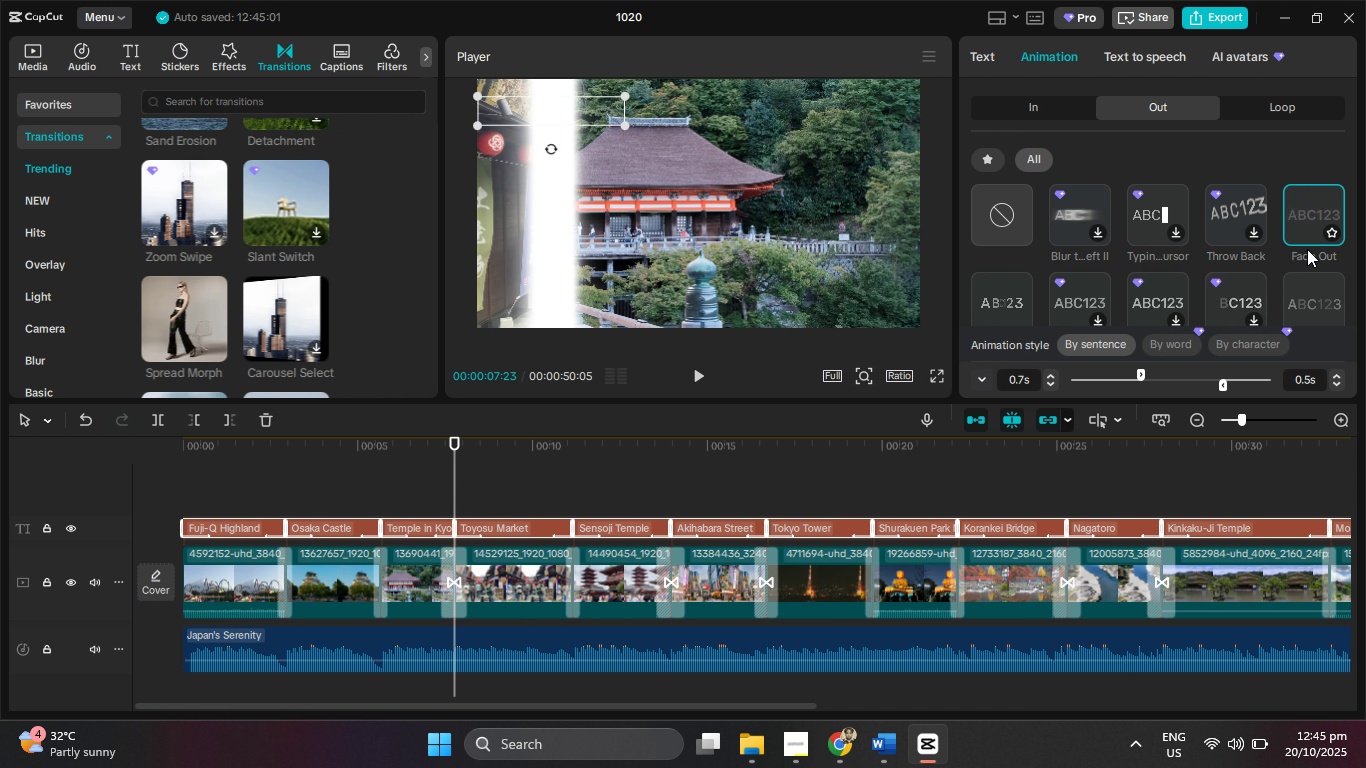 
scroll: coordinate [1308, 213], scroll_direction: down, amount: 3.0
 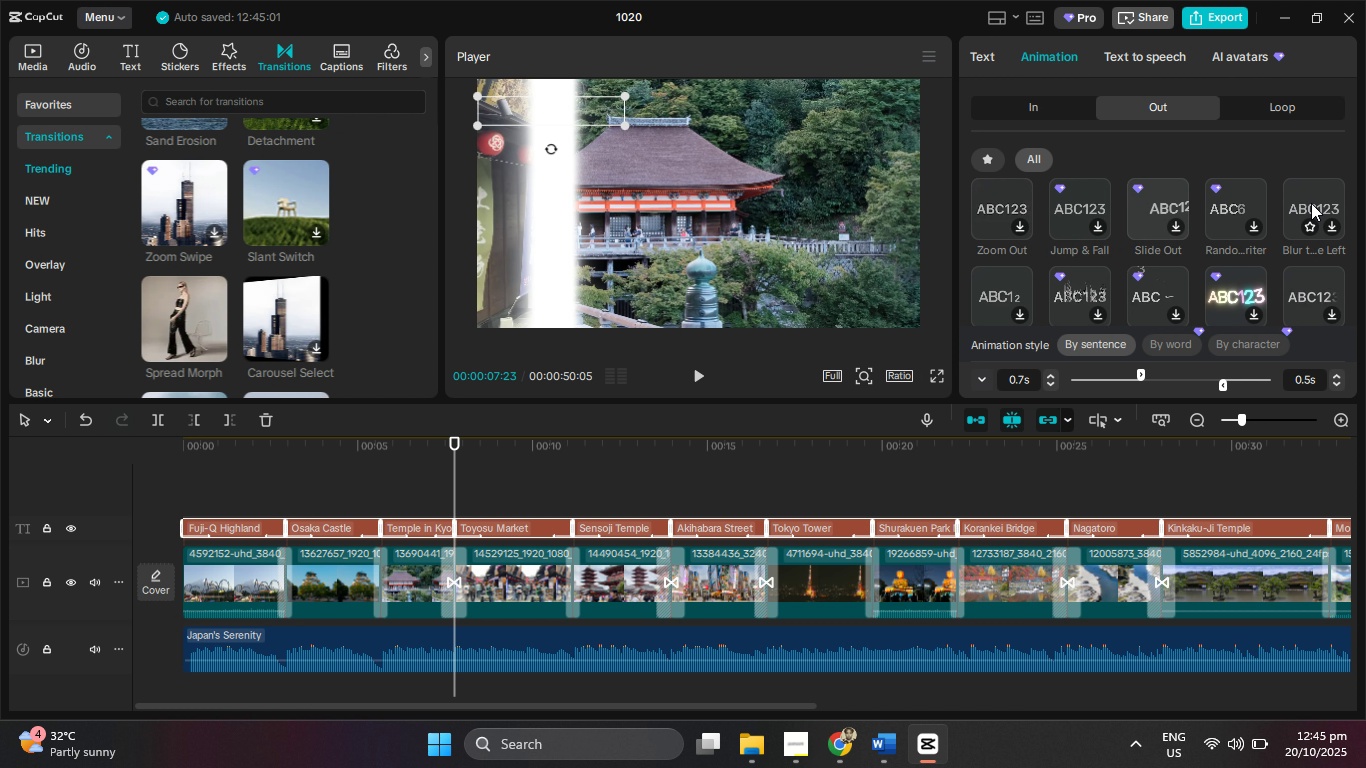 
left_click([1314, 194])
 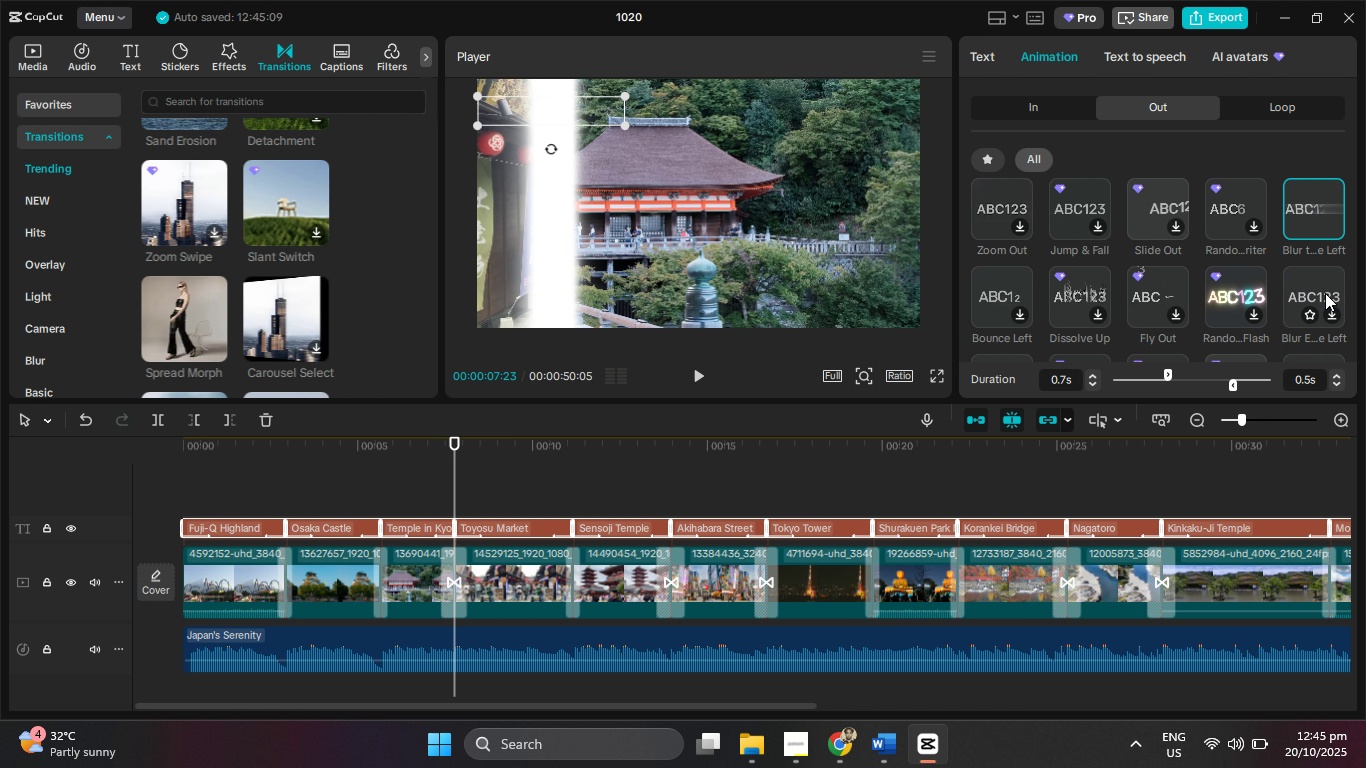 
scroll: coordinate [1310, 286], scroll_direction: down, amount: 4.0
 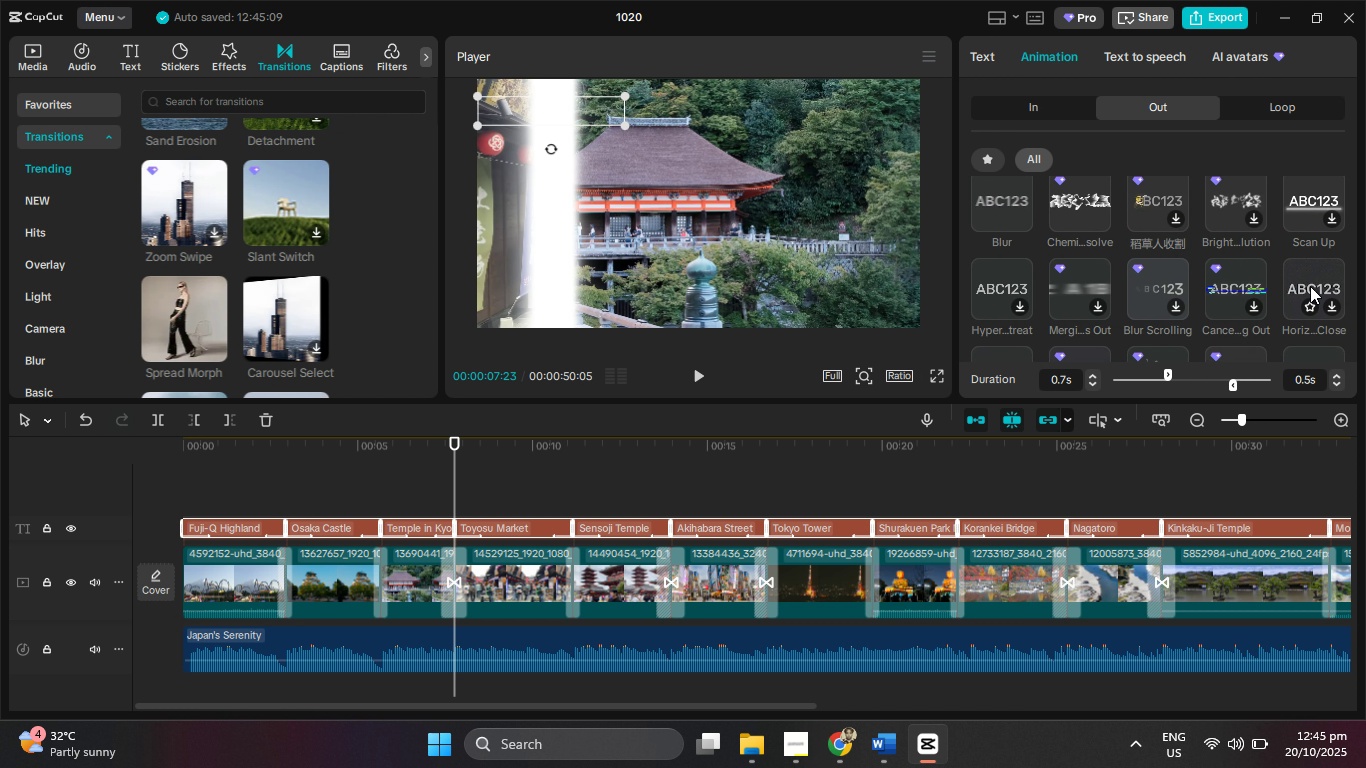 
left_click([1310, 286])
 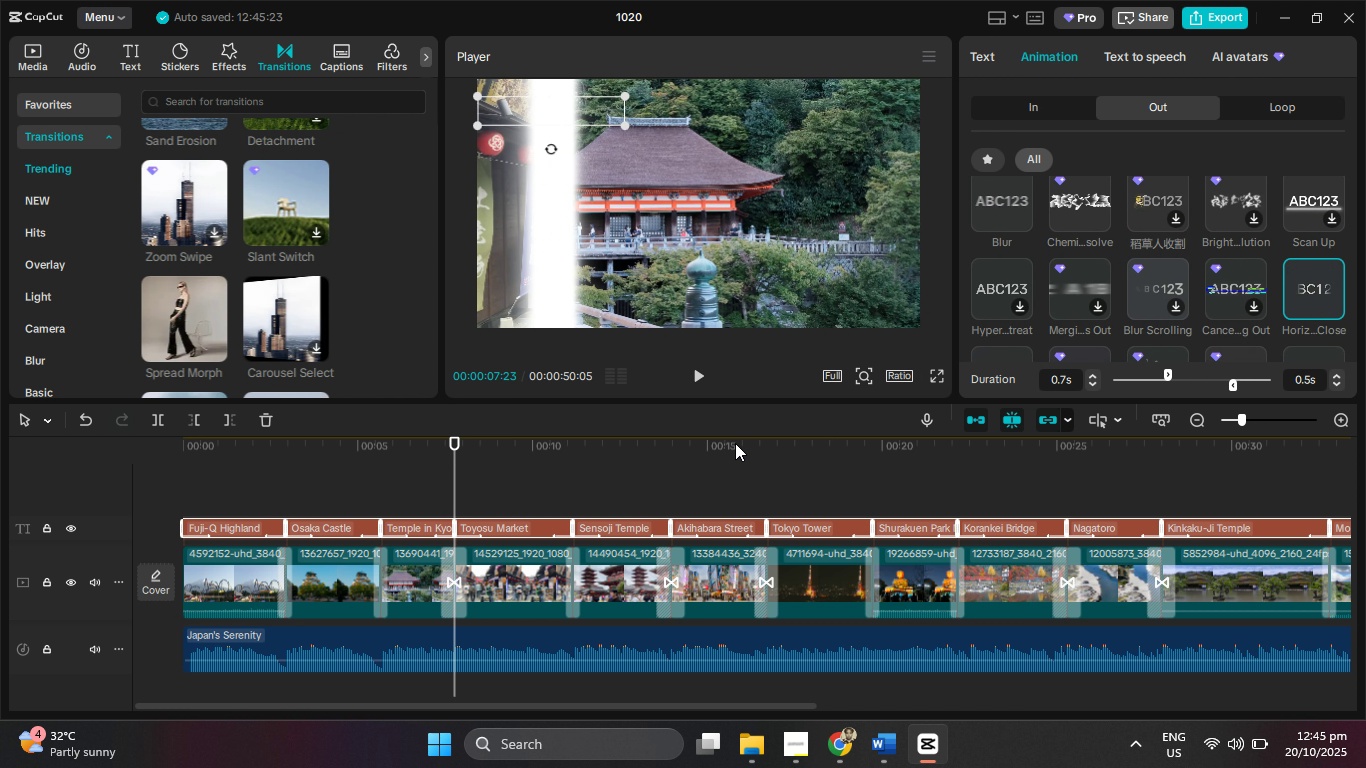 
left_click([491, 484])
 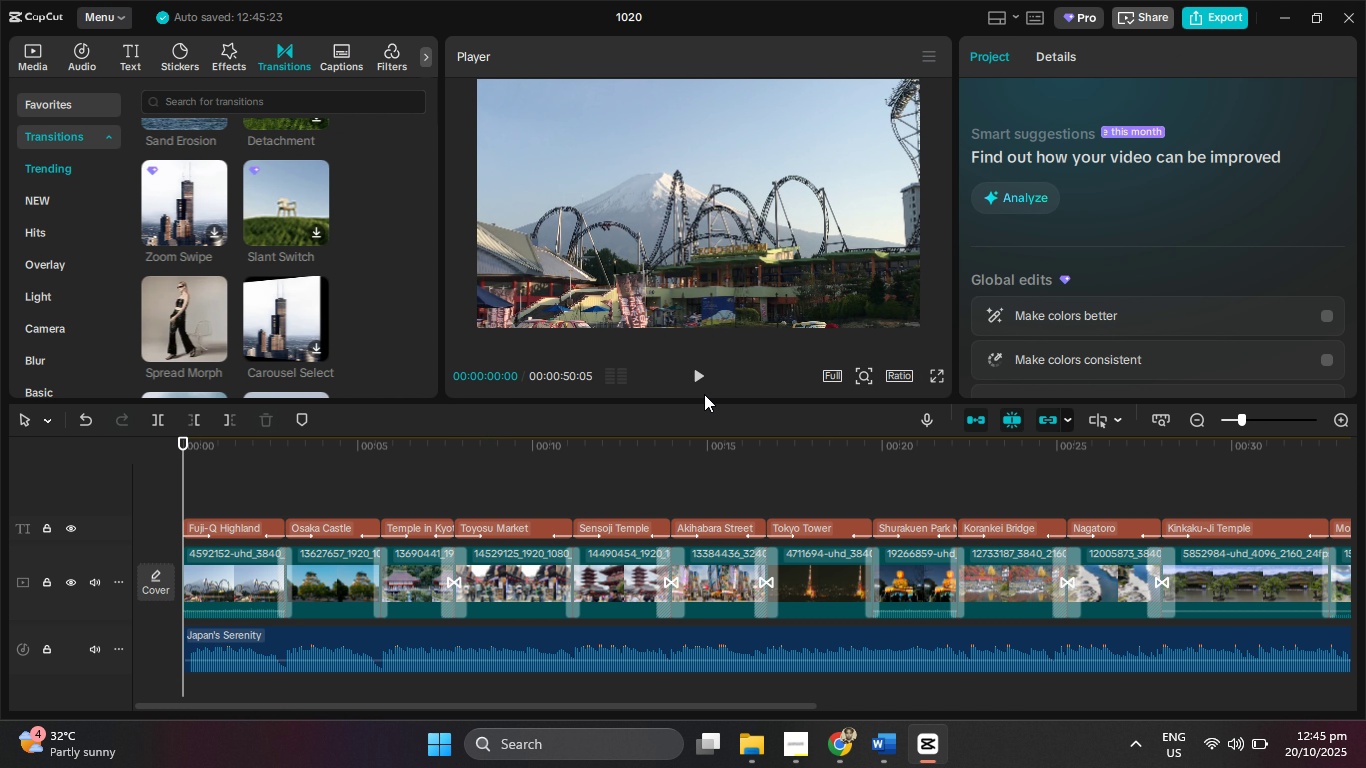 
left_click([704, 377])
 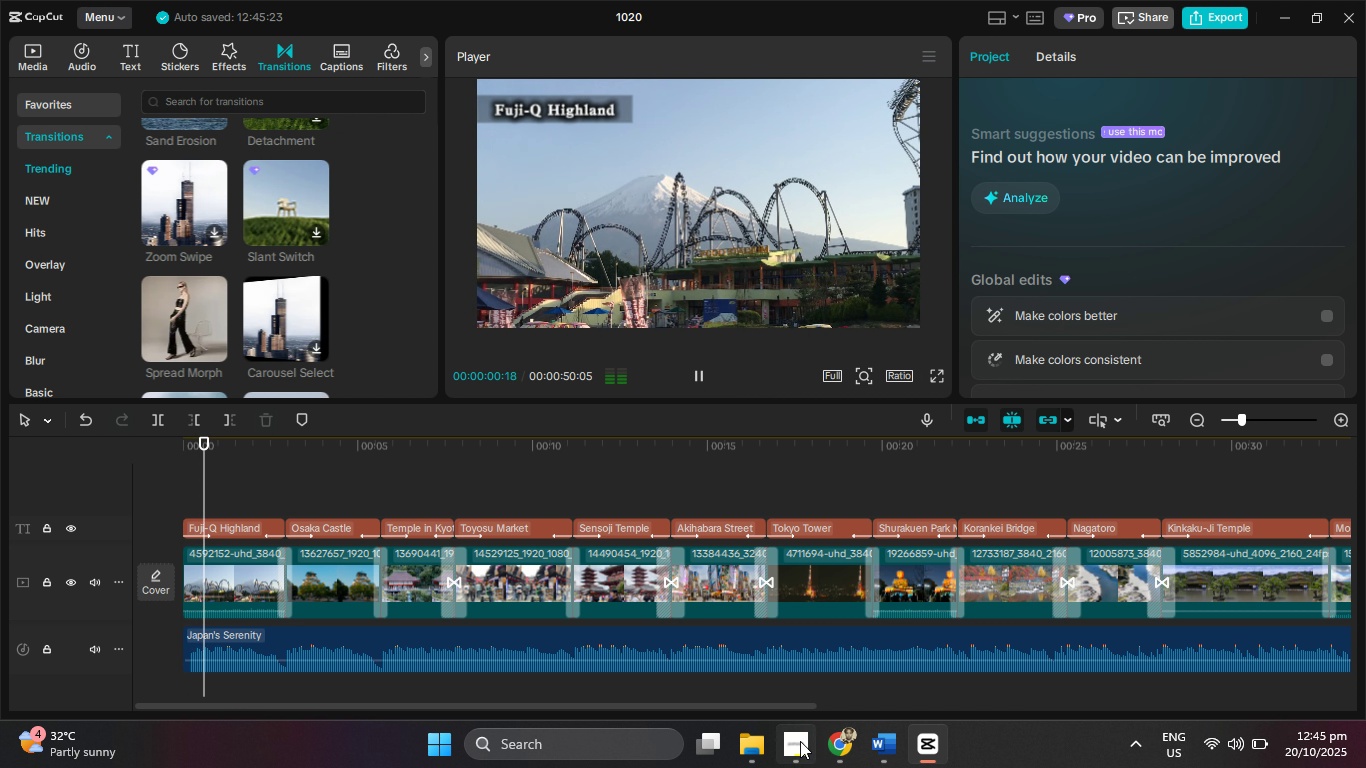 
left_click([800, 741])